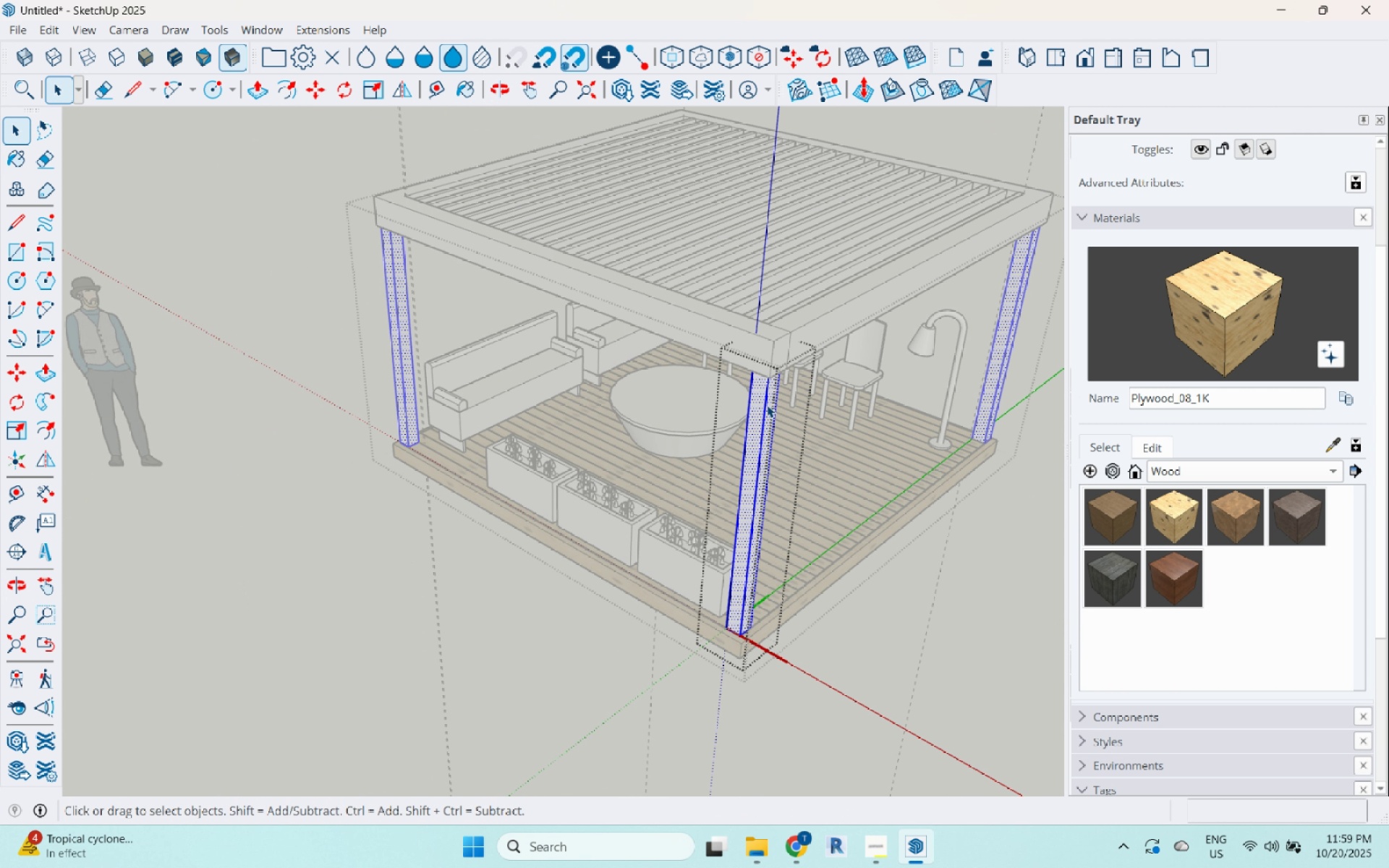 
triple_click([767, 405])
 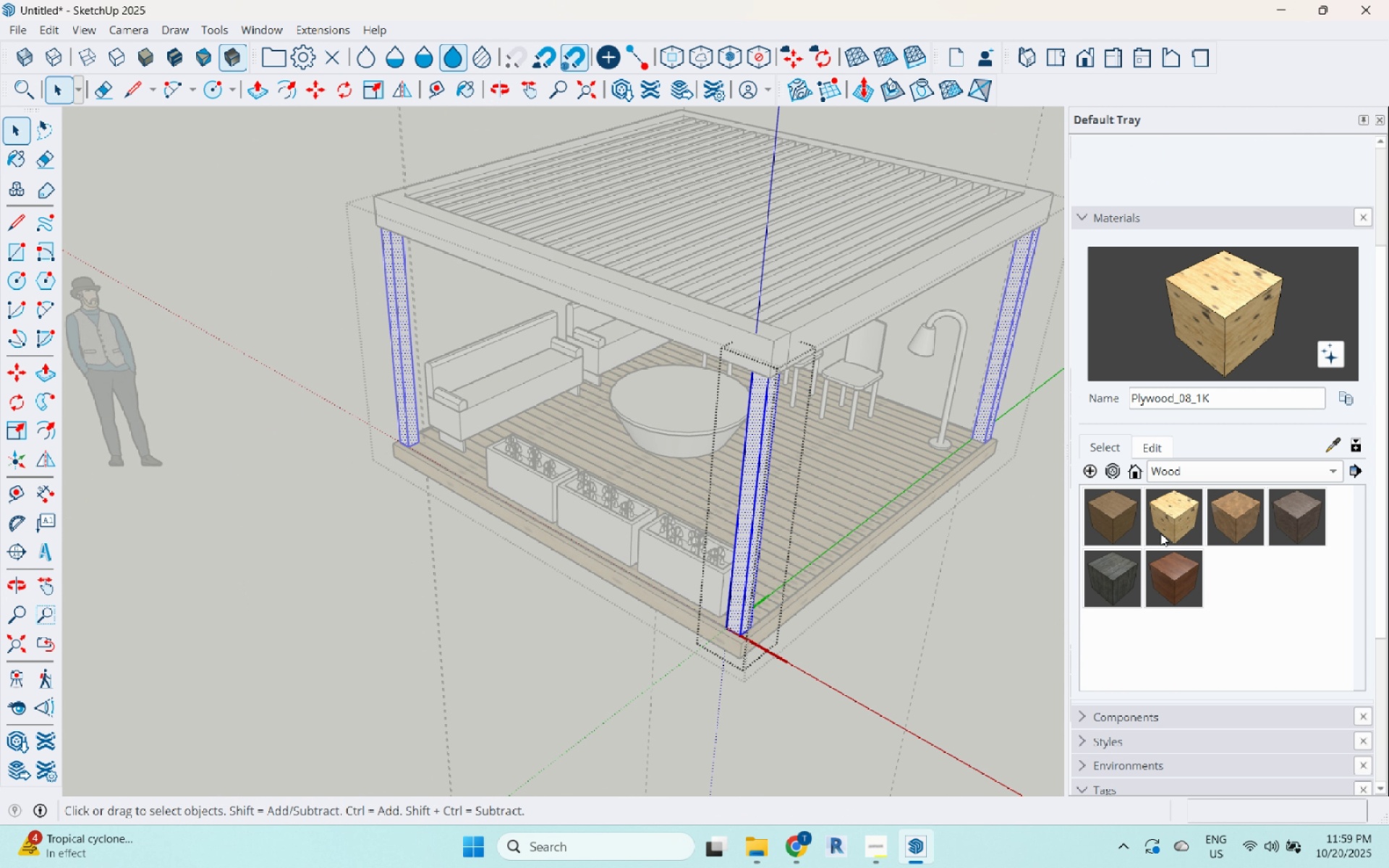 
left_click([1166, 519])
 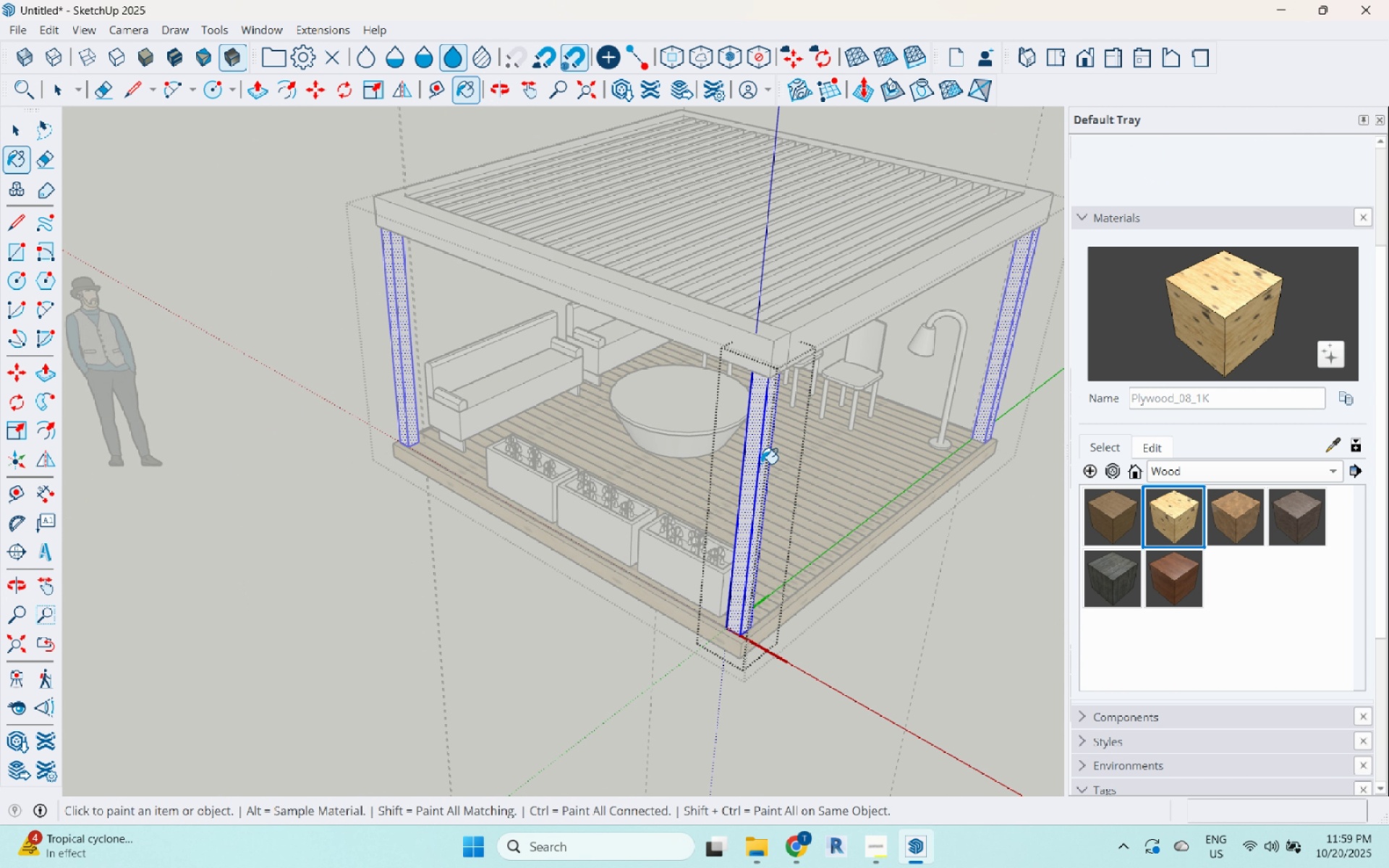 
left_click([1191, 587])
 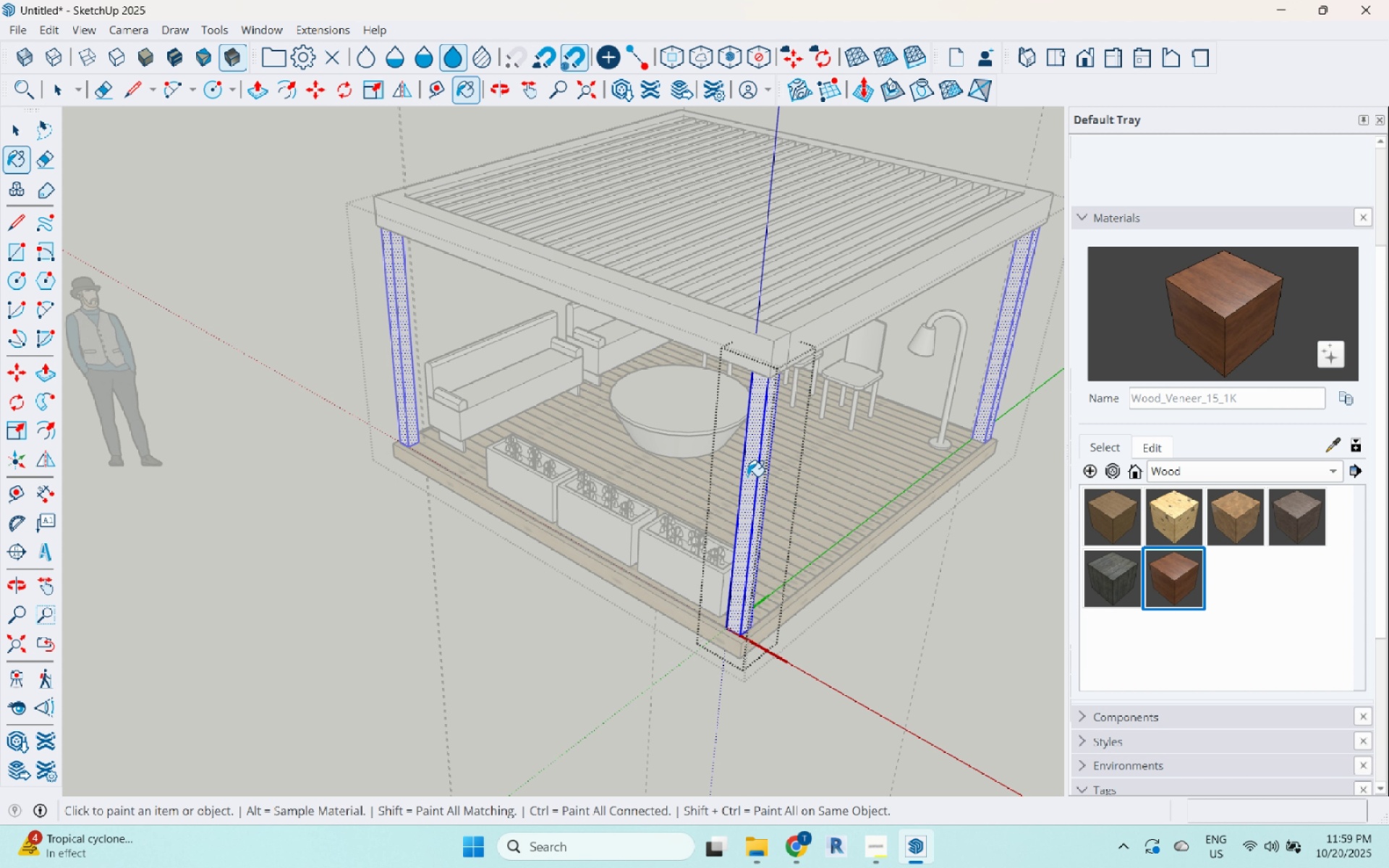 
left_click([747, 475])
 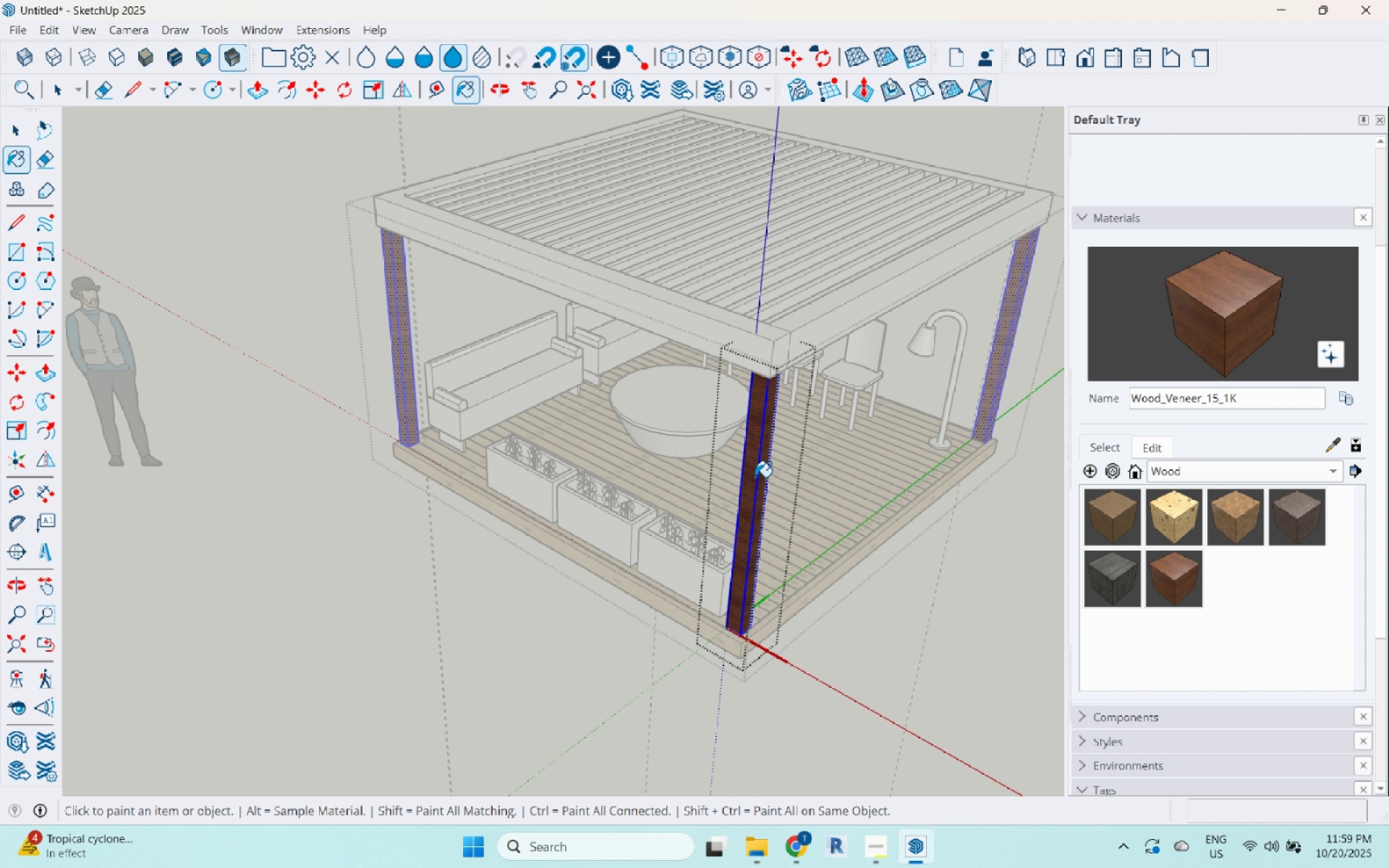 
key(Space)
 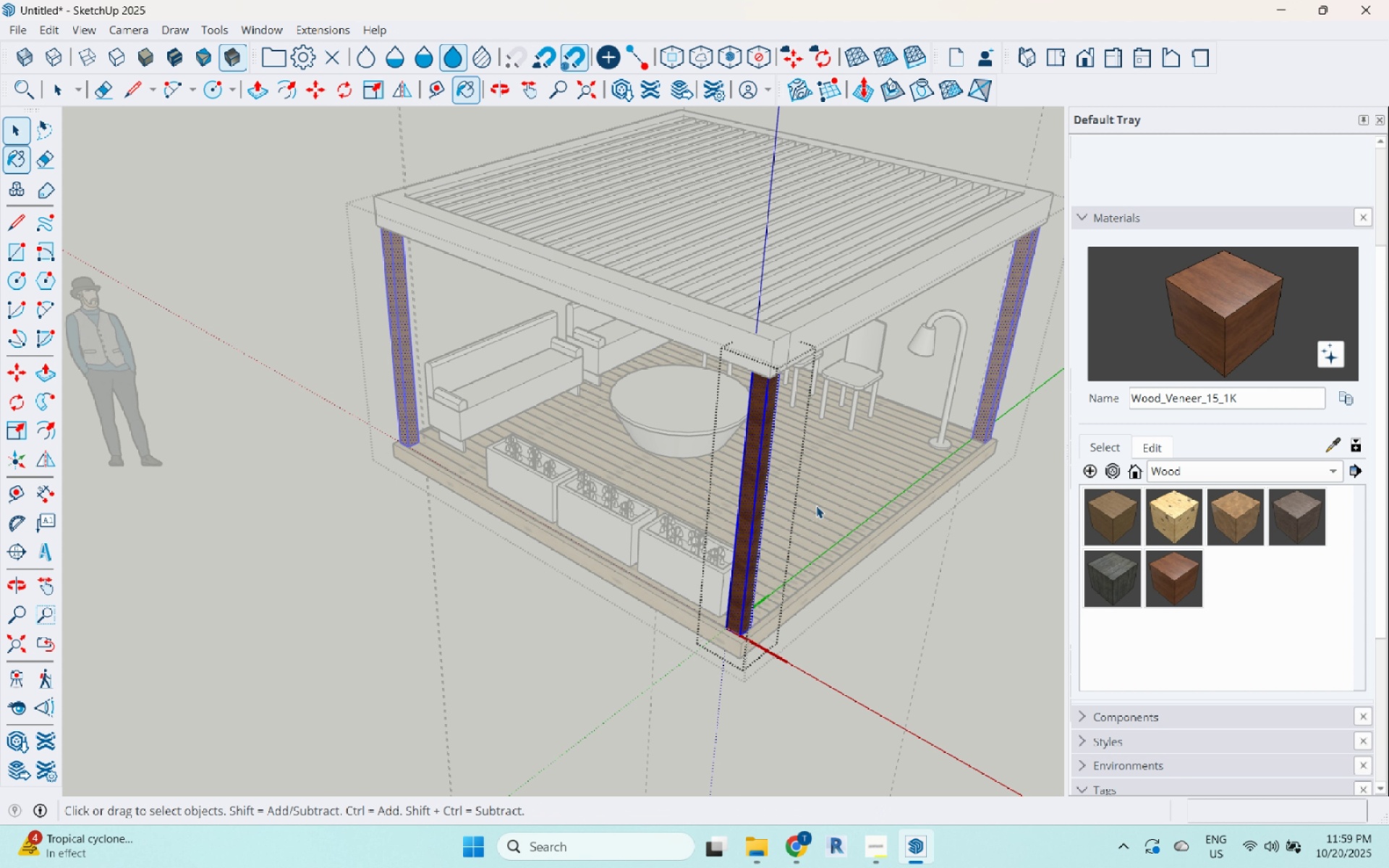 
key(Escape)
 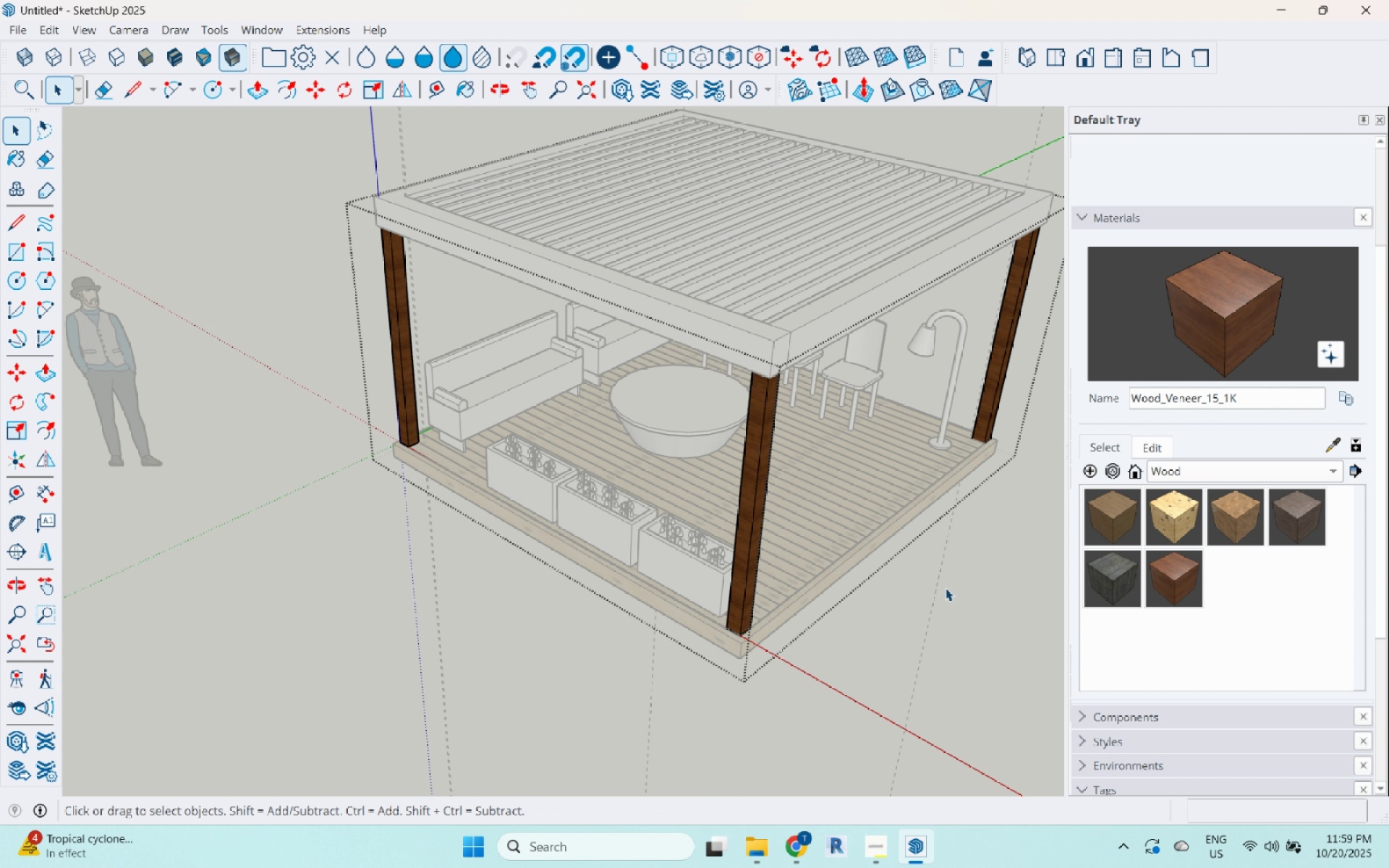 
key(Escape)
 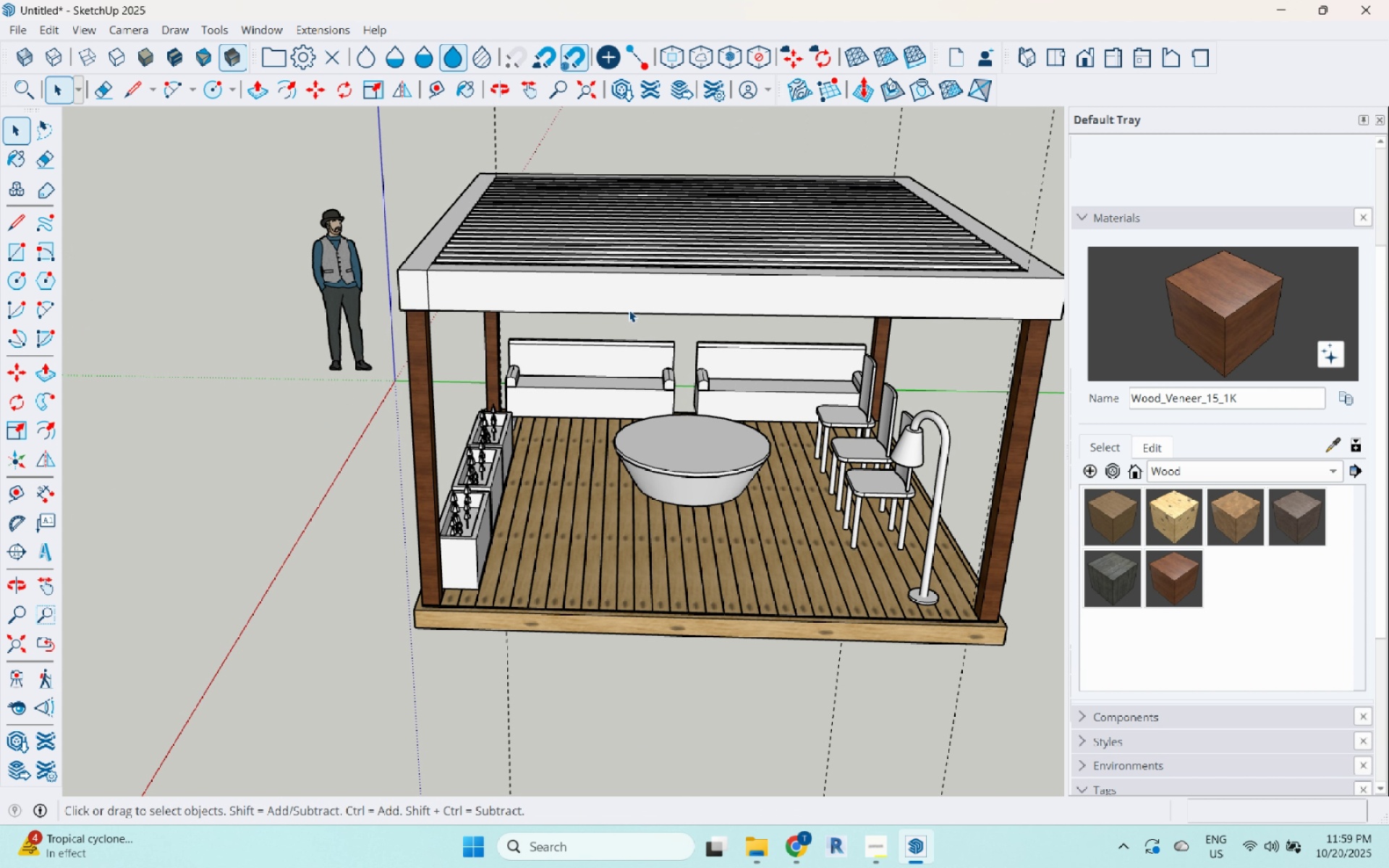 
double_click([630, 303])
 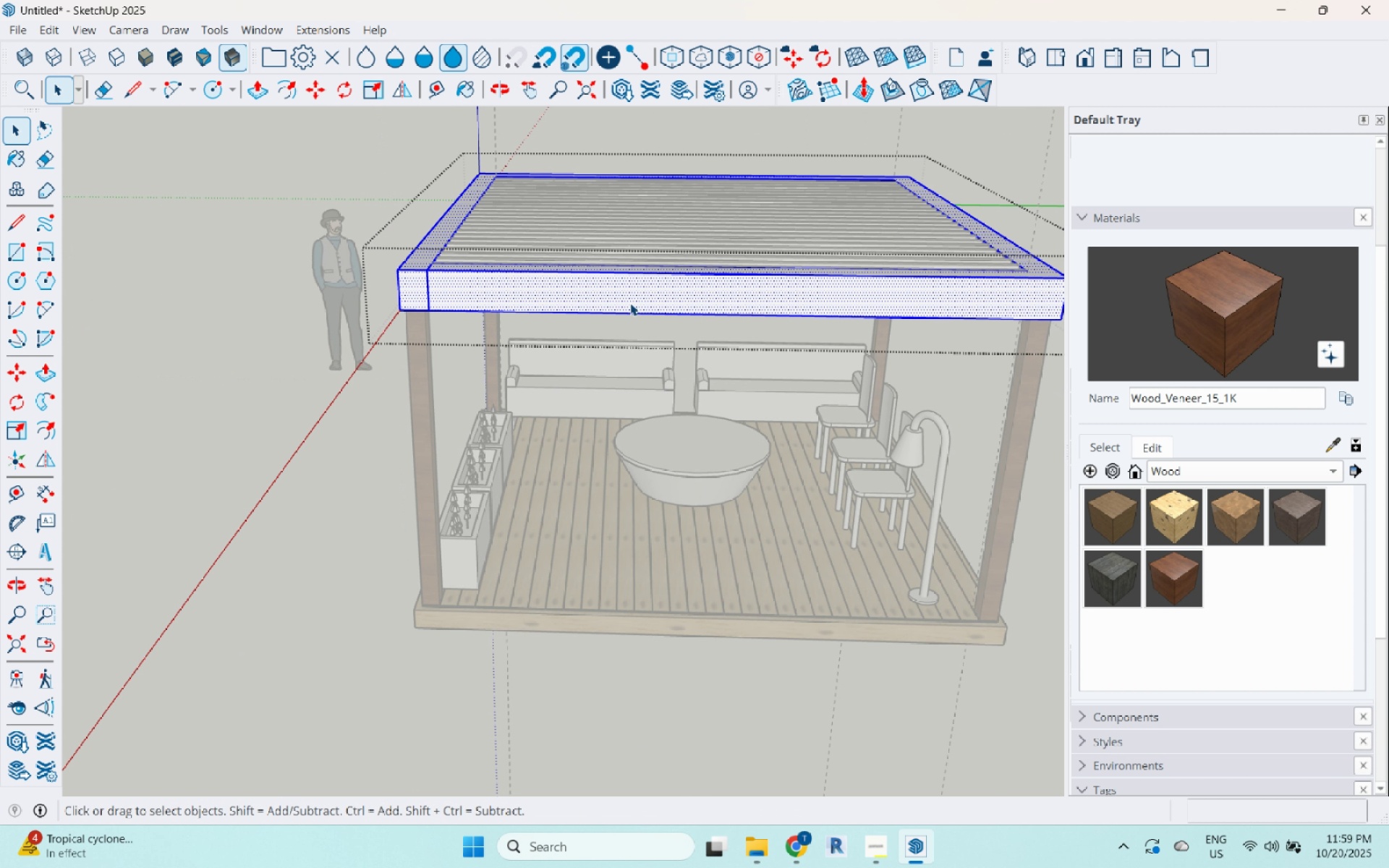 
triple_click([630, 303])
 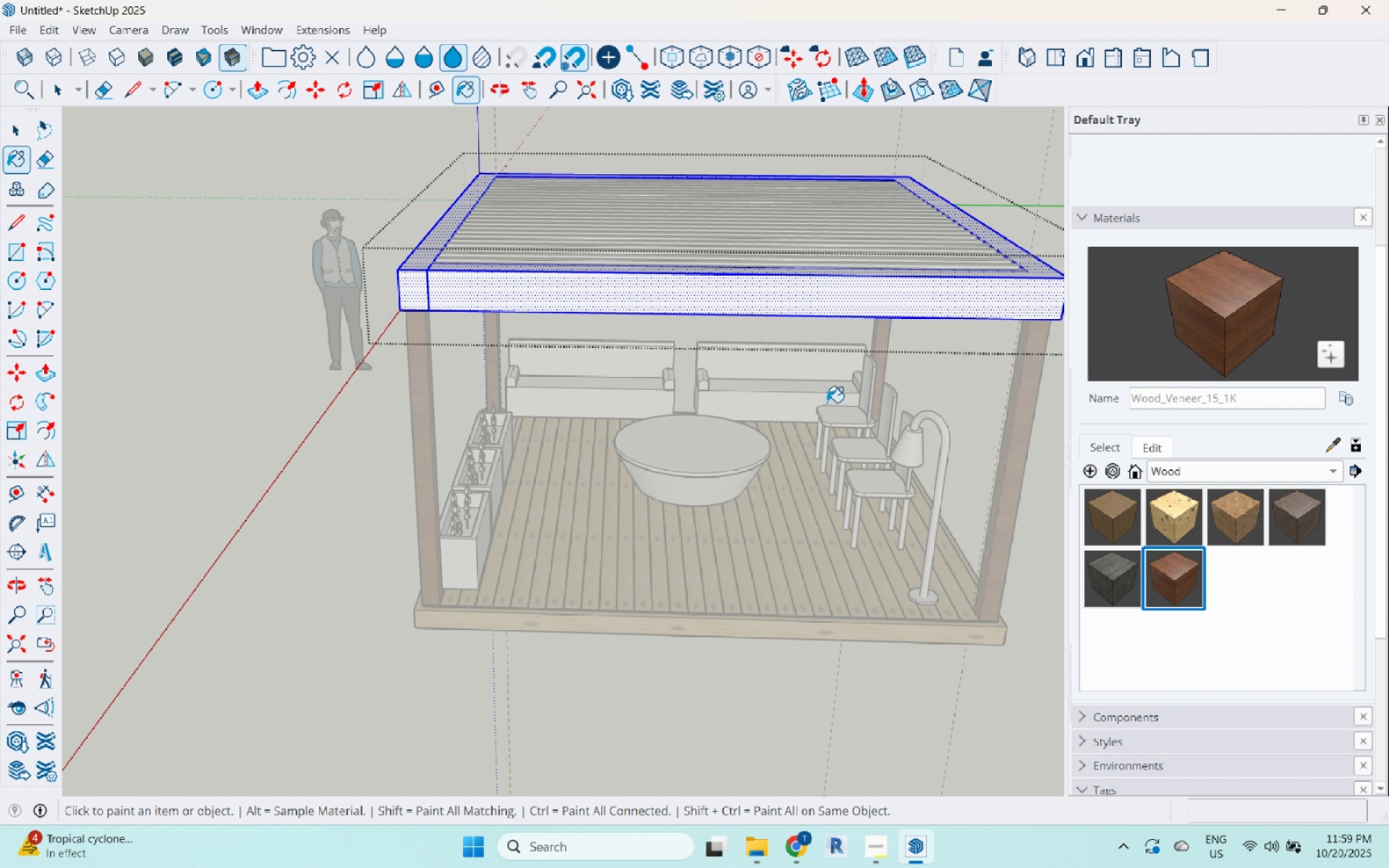 
left_click([817, 290])
 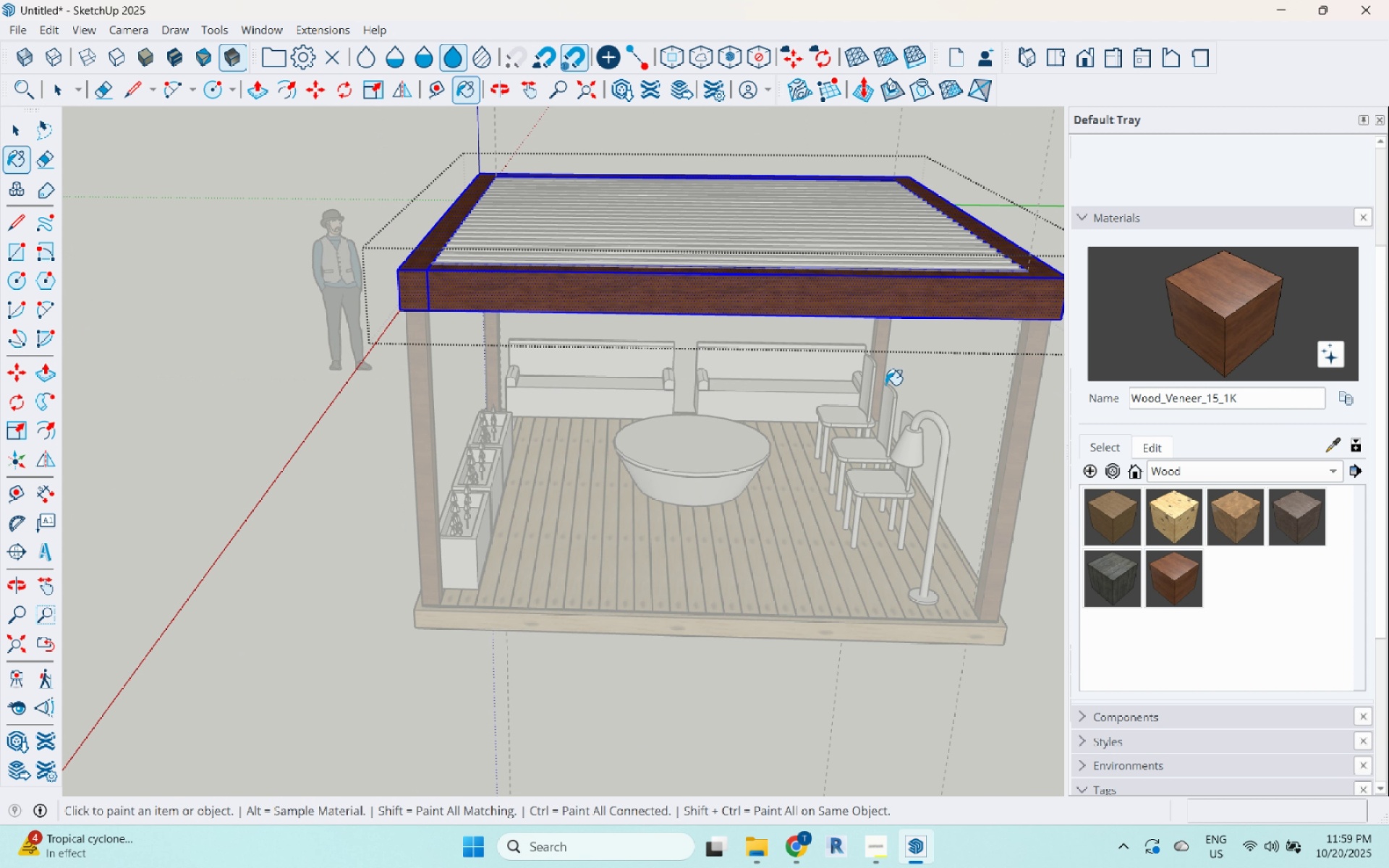 
key(Space)
 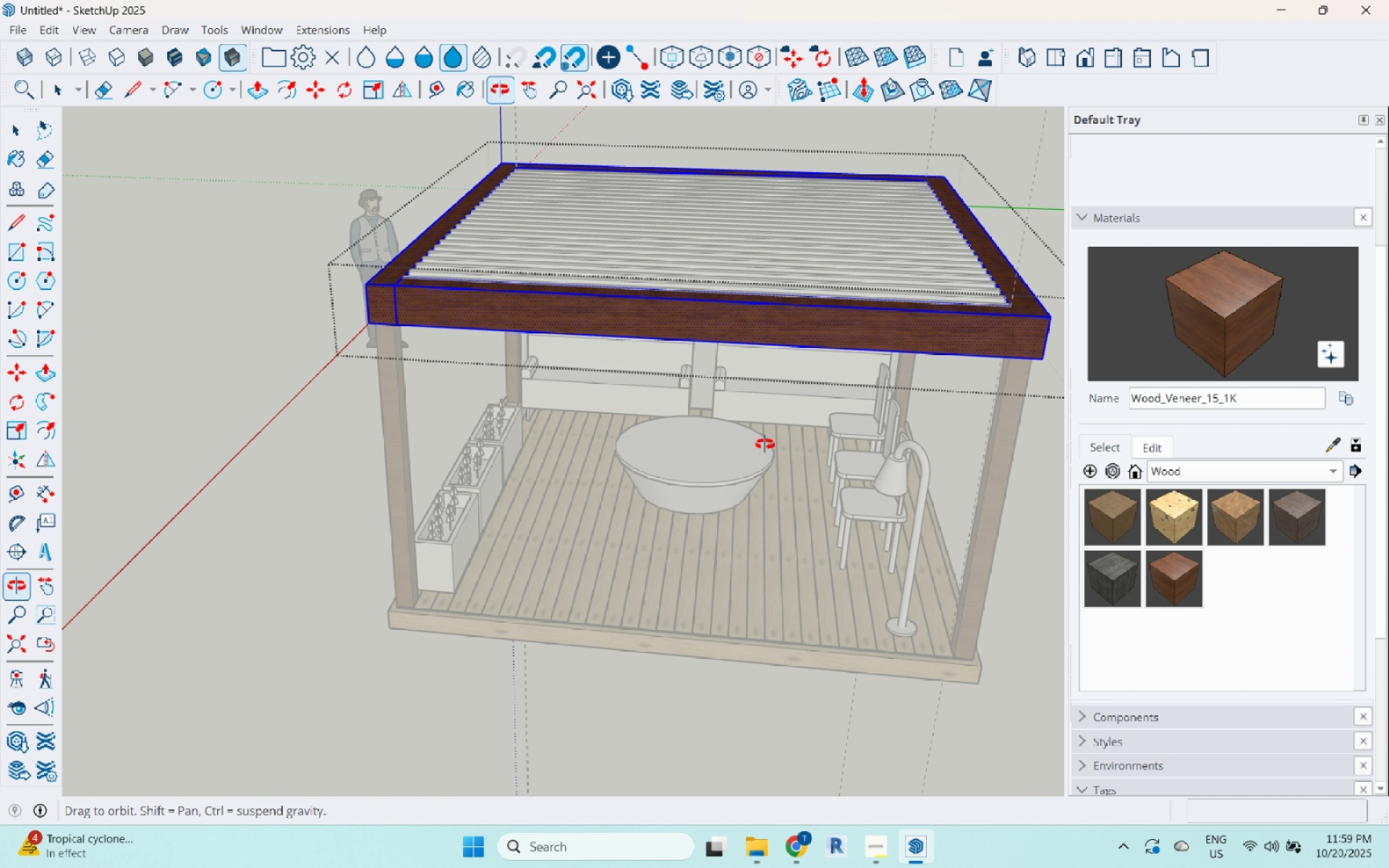 
key(Escape)
 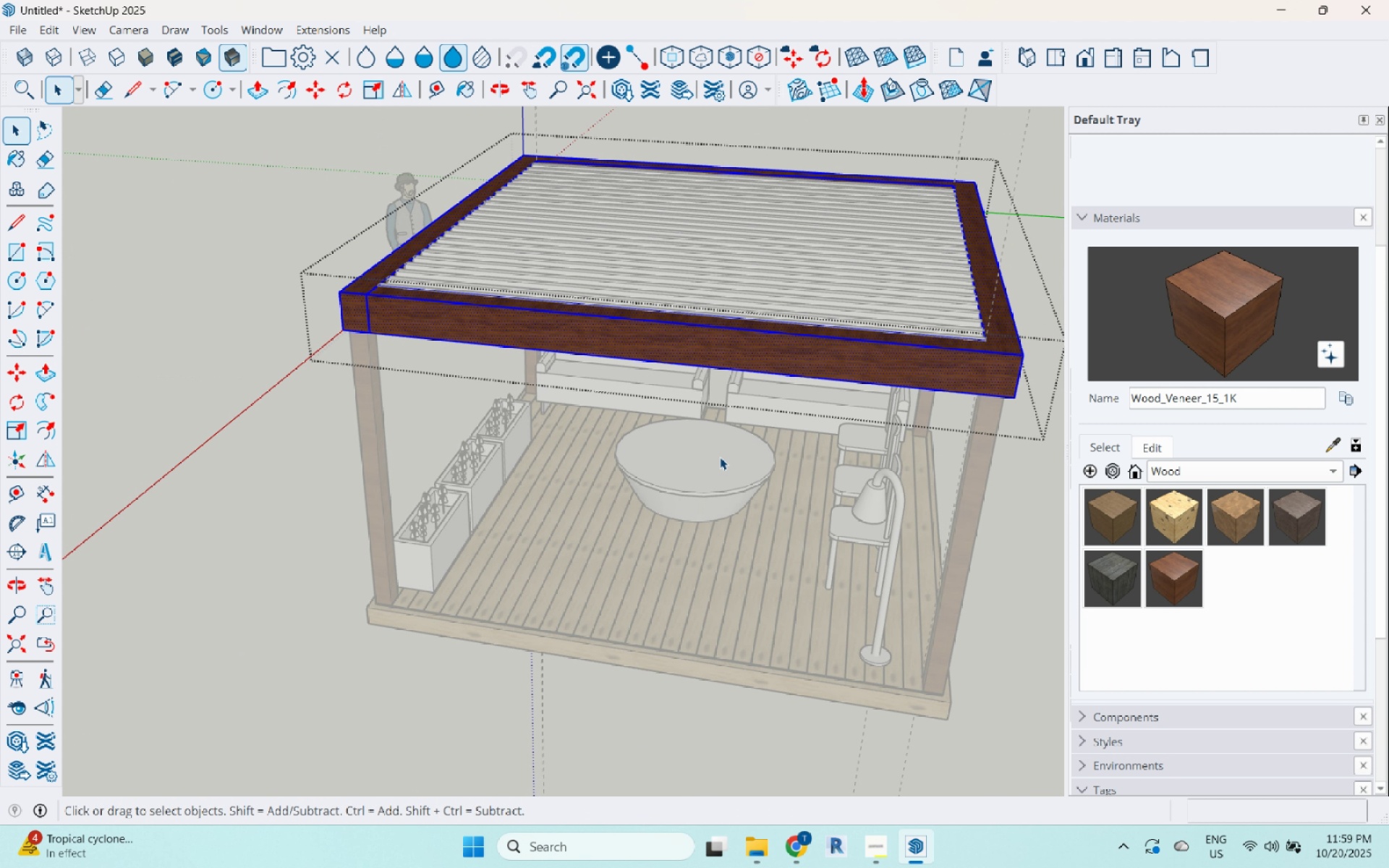 
key(Escape)
 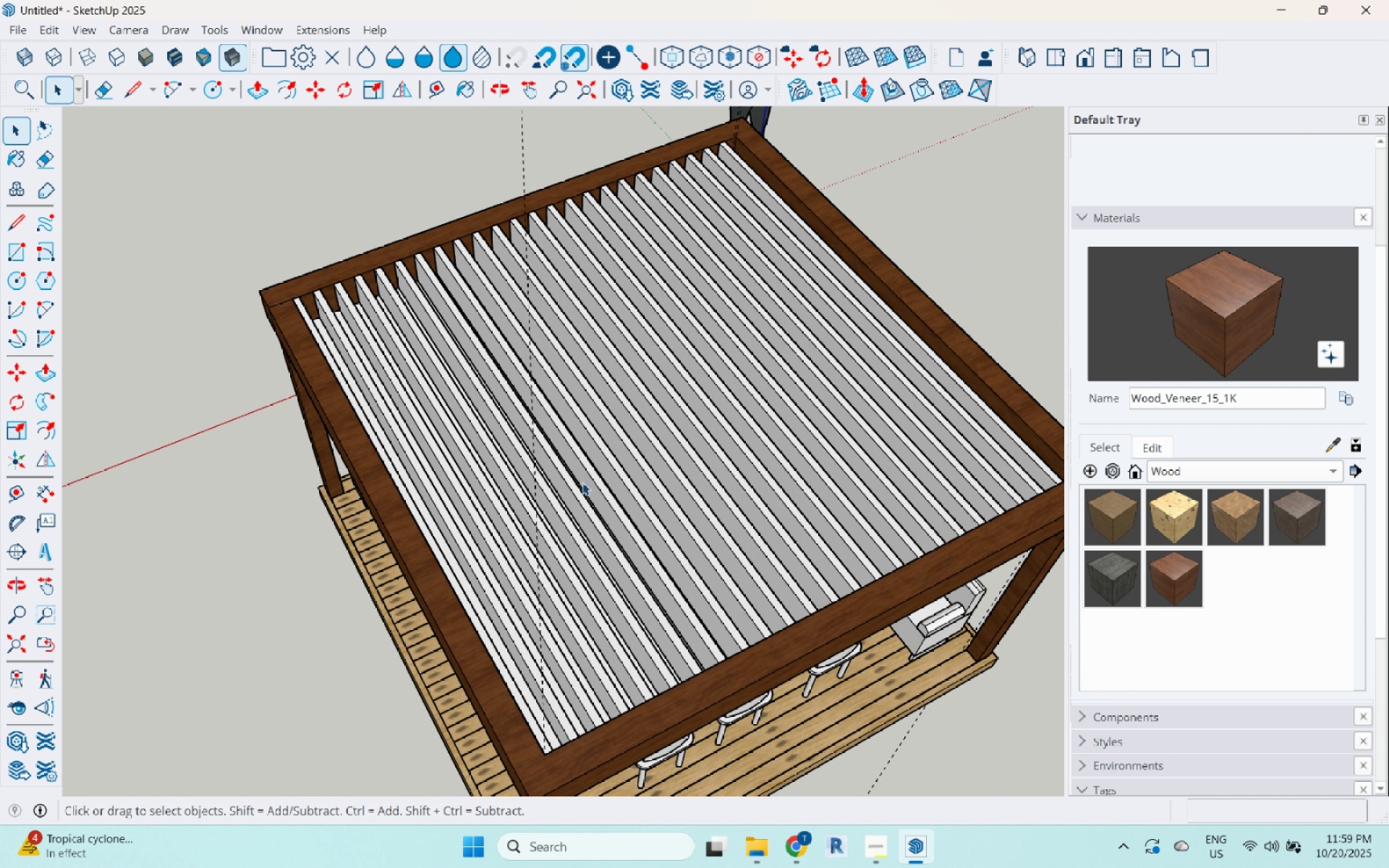 
scroll: coordinate [1018, 415], scroll_direction: up, amount: 2.0
 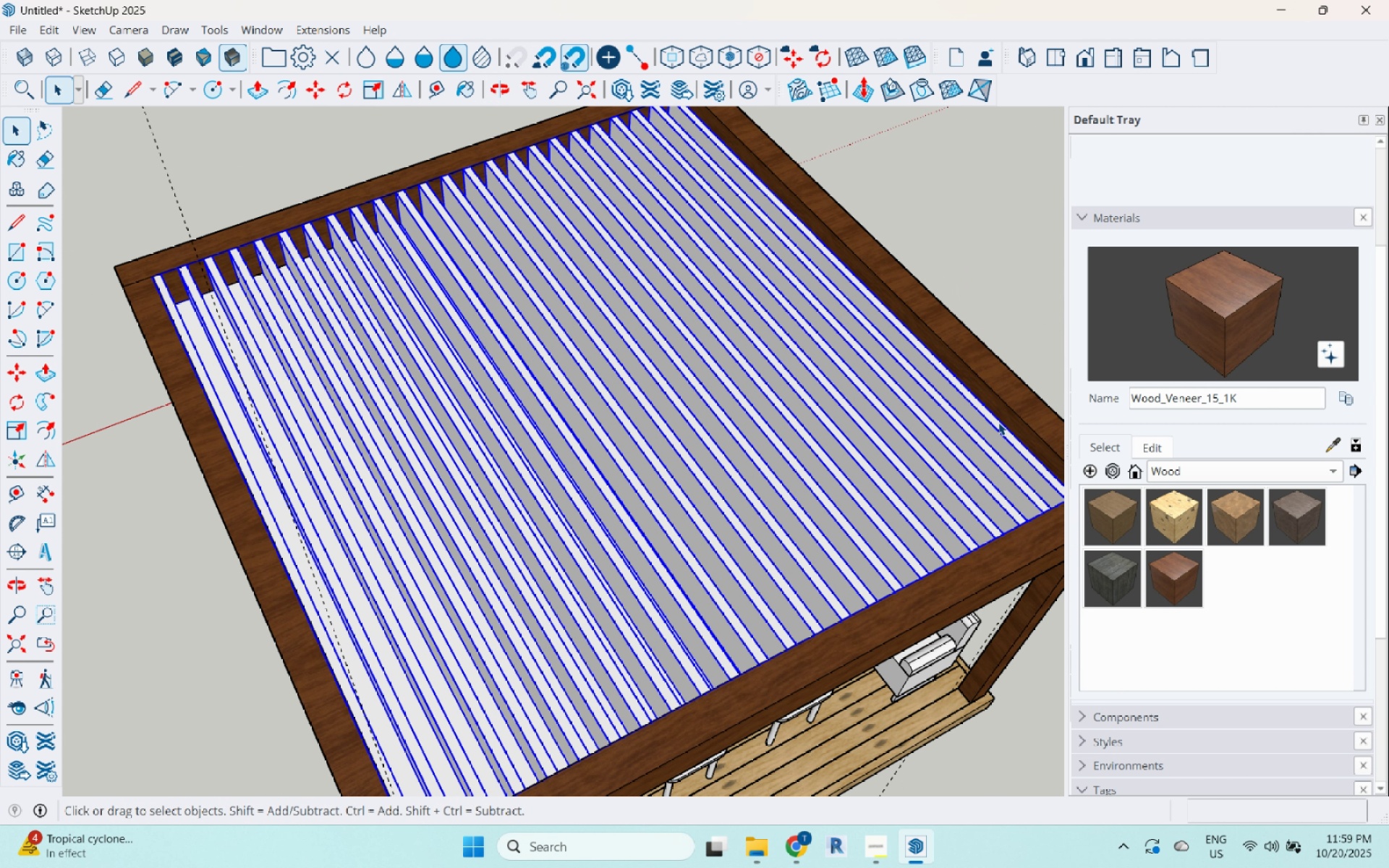 
double_click([998, 422])
 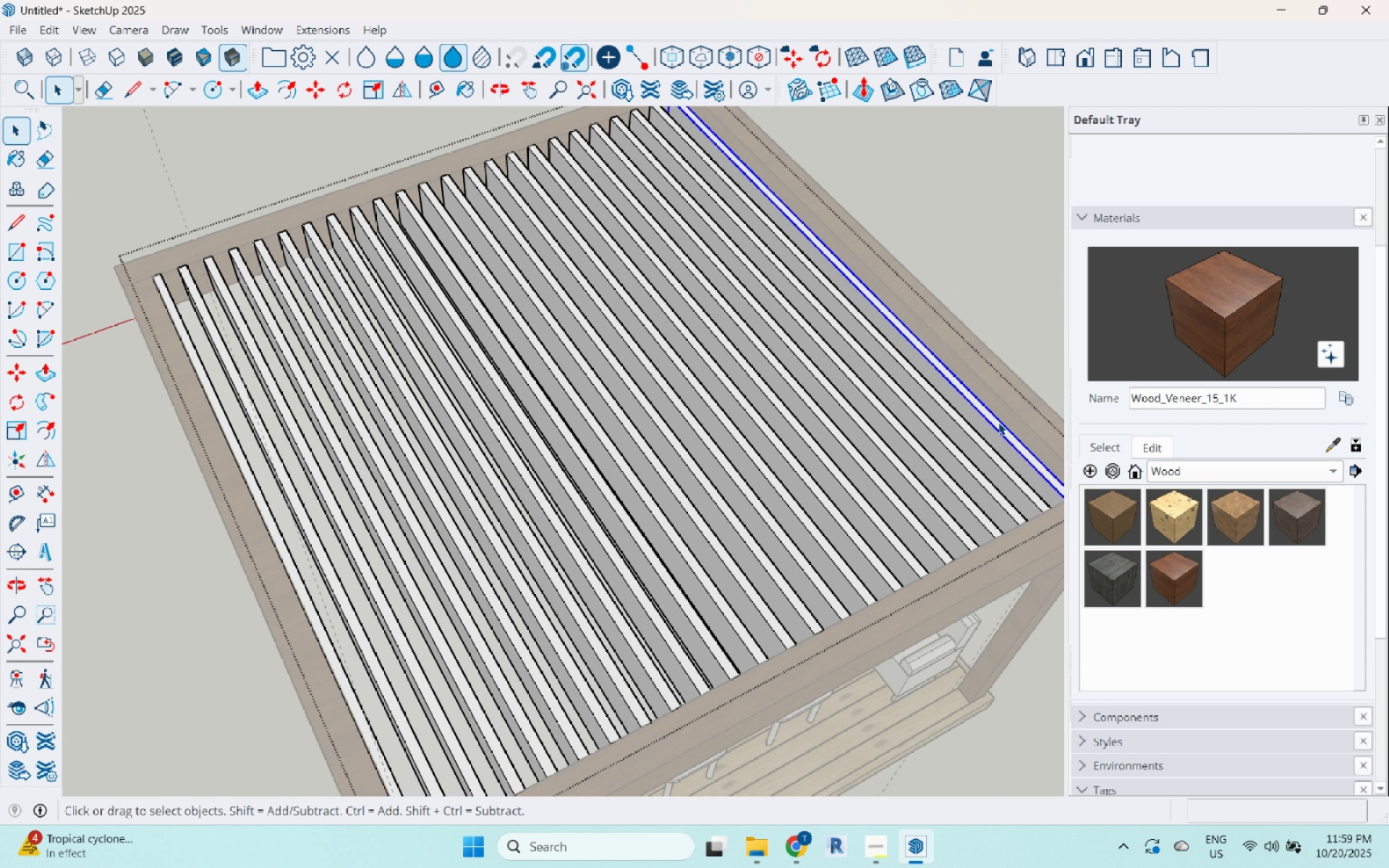 
triple_click([998, 422])
 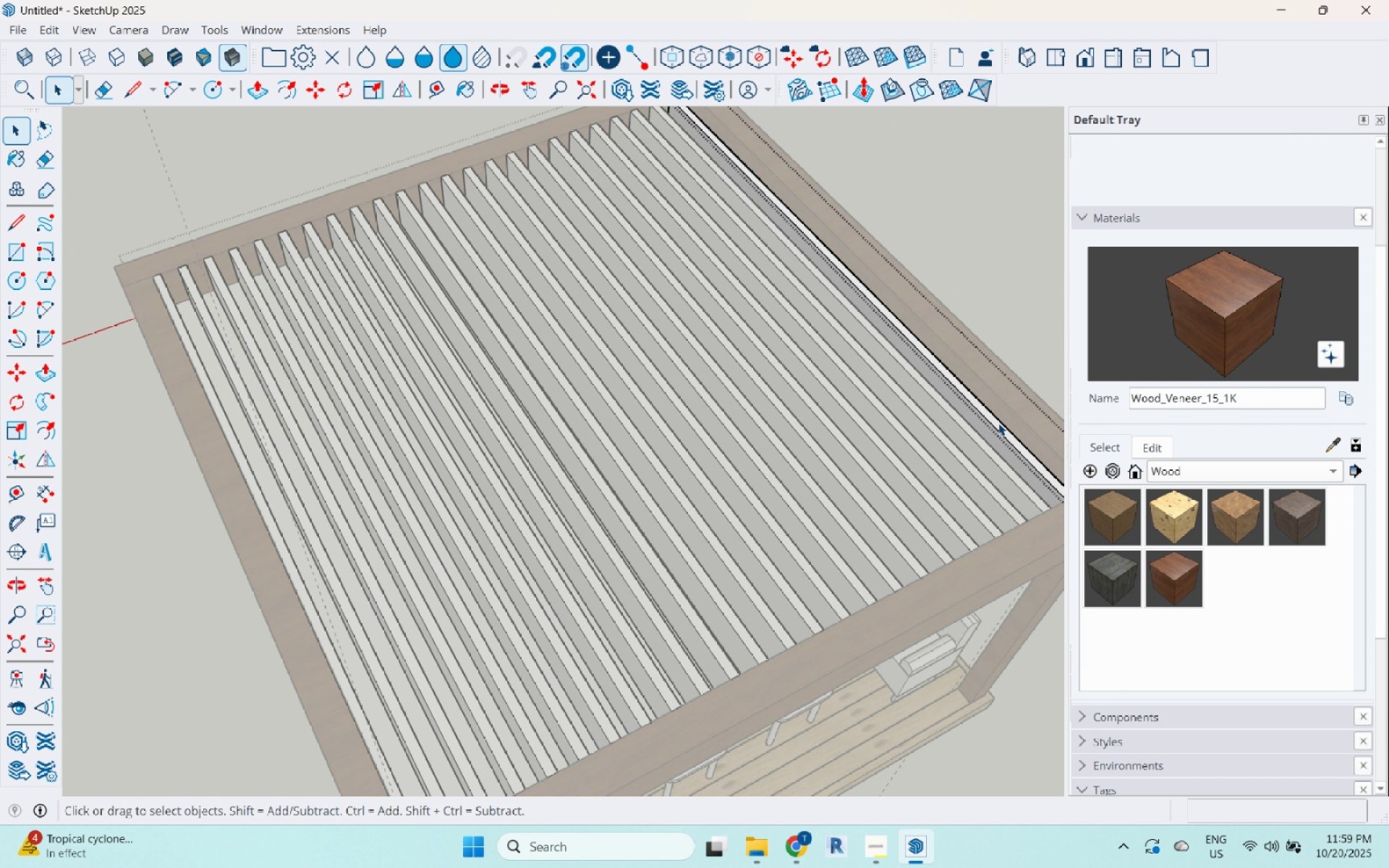 
triple_click([998, 423])
 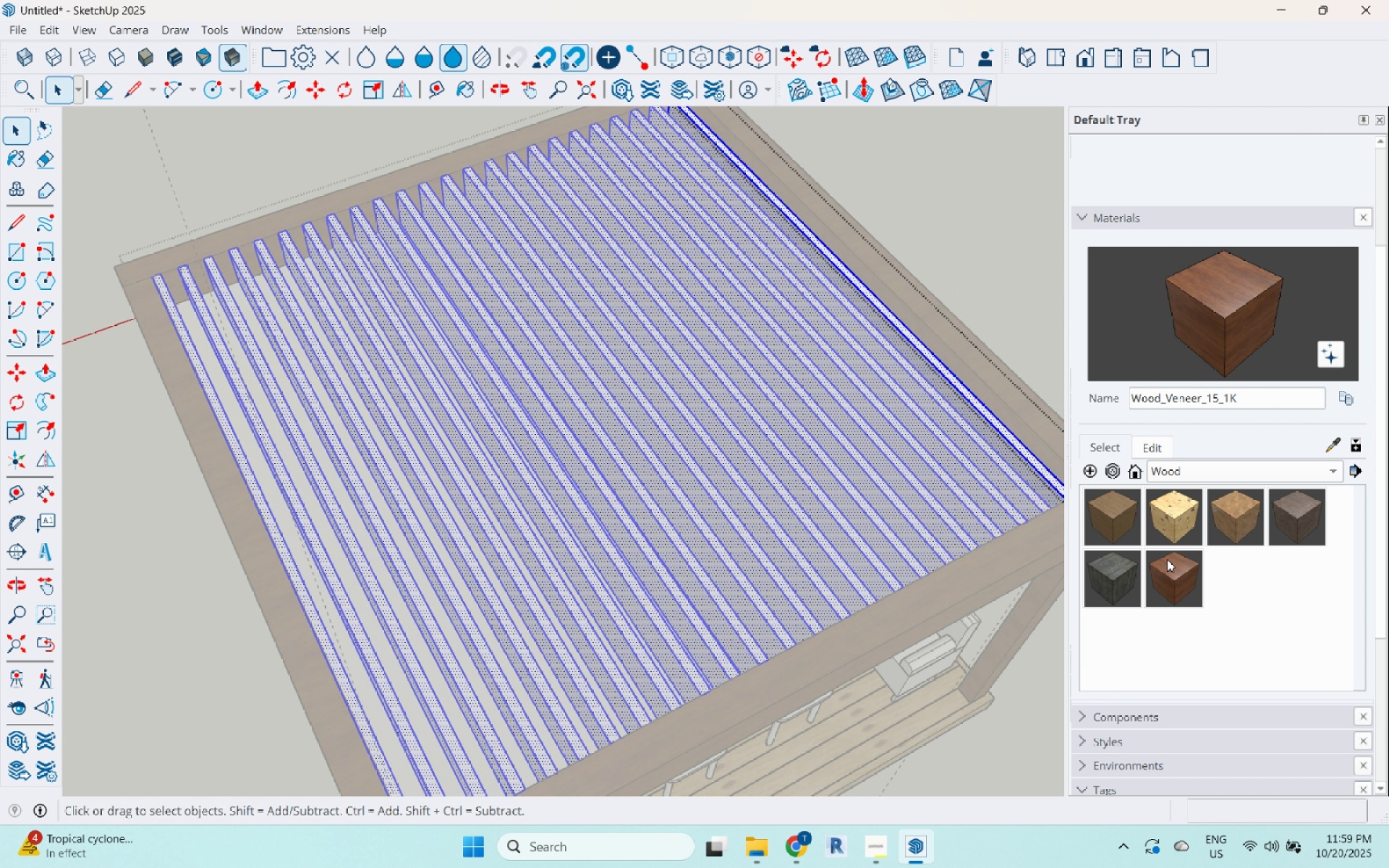 
left_click([1168, 560])
 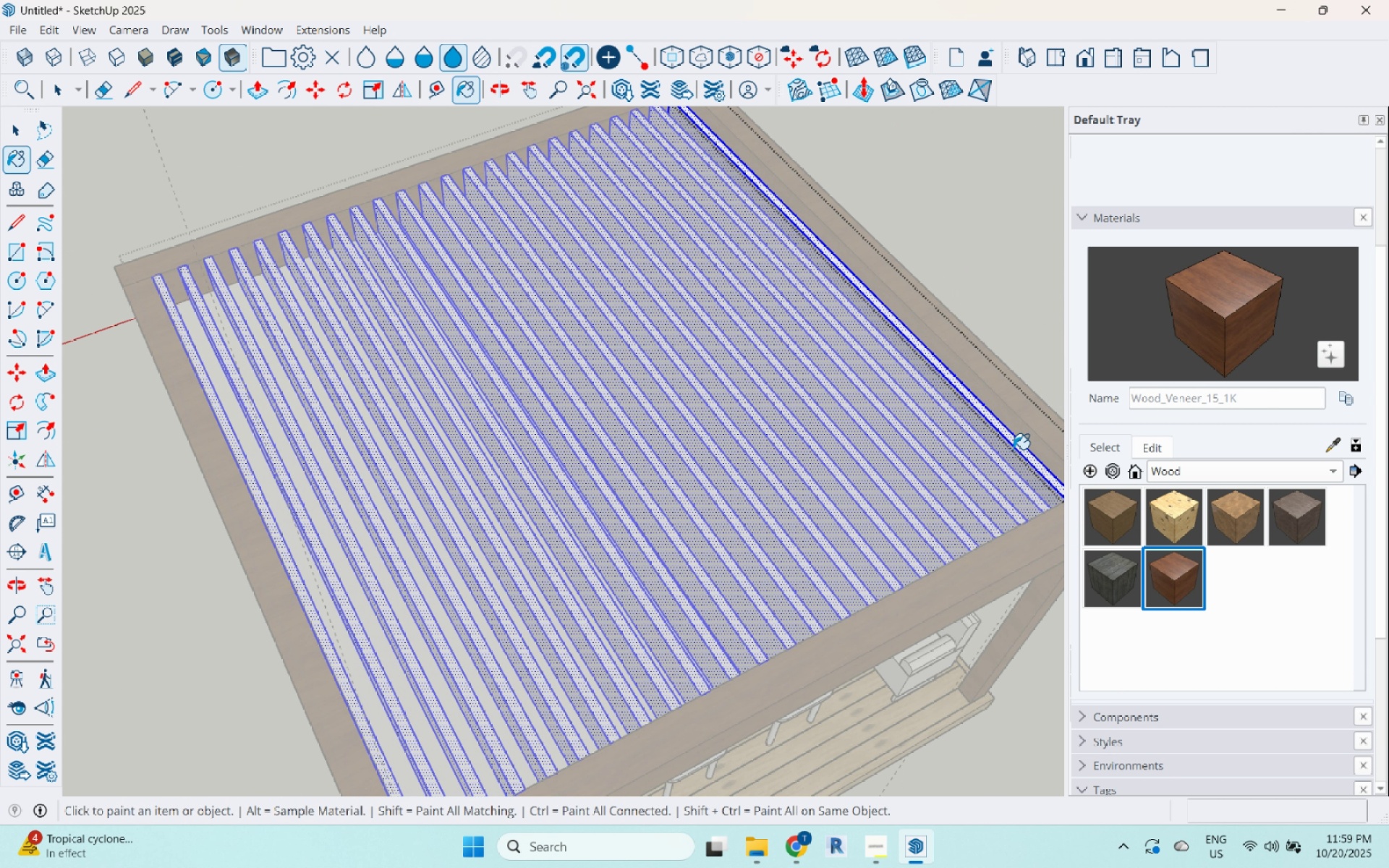 
left_click([1013, 449])
 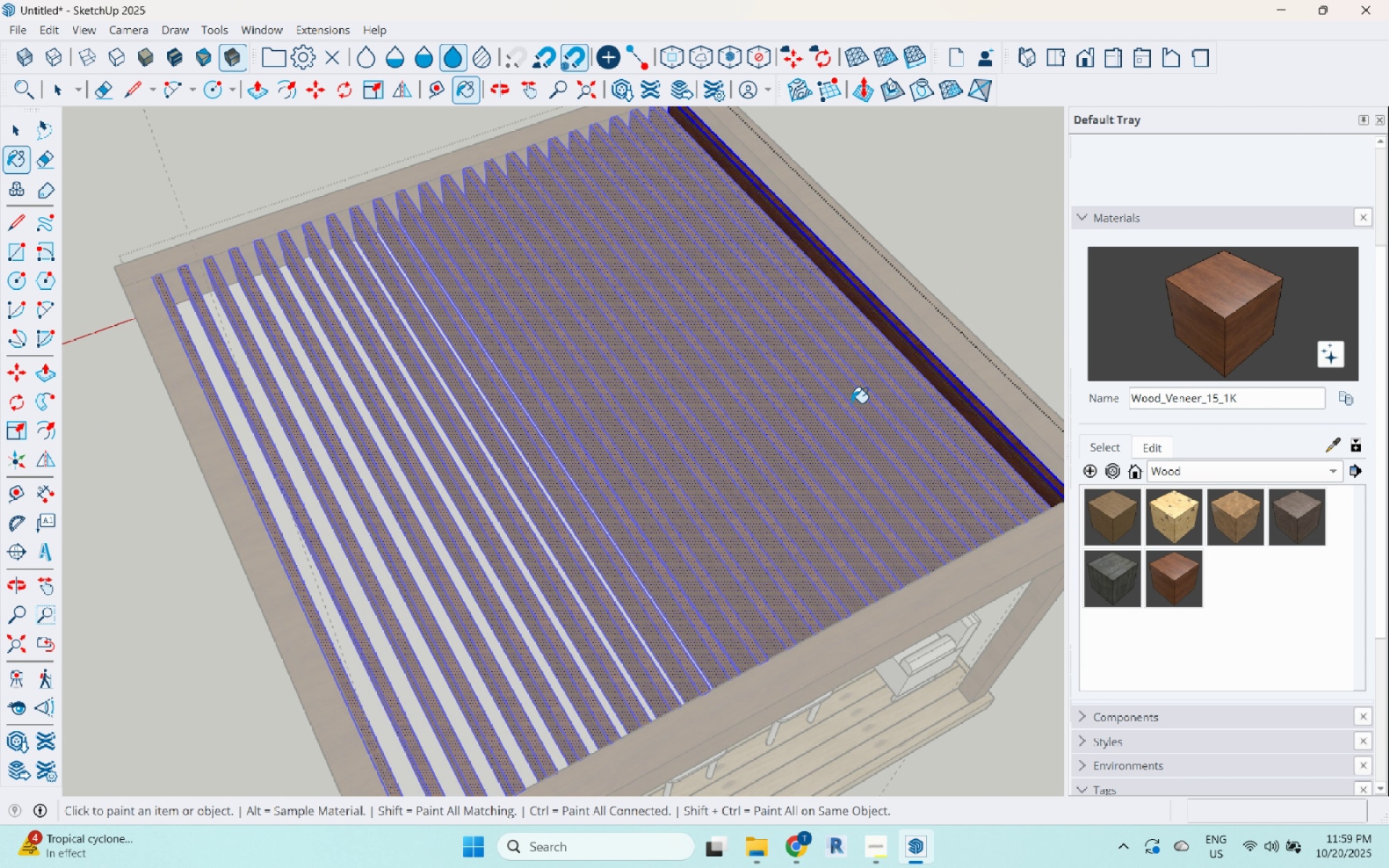 
scroll: coordinate [851, 404], scroll_direction: down, amount: 9.0
 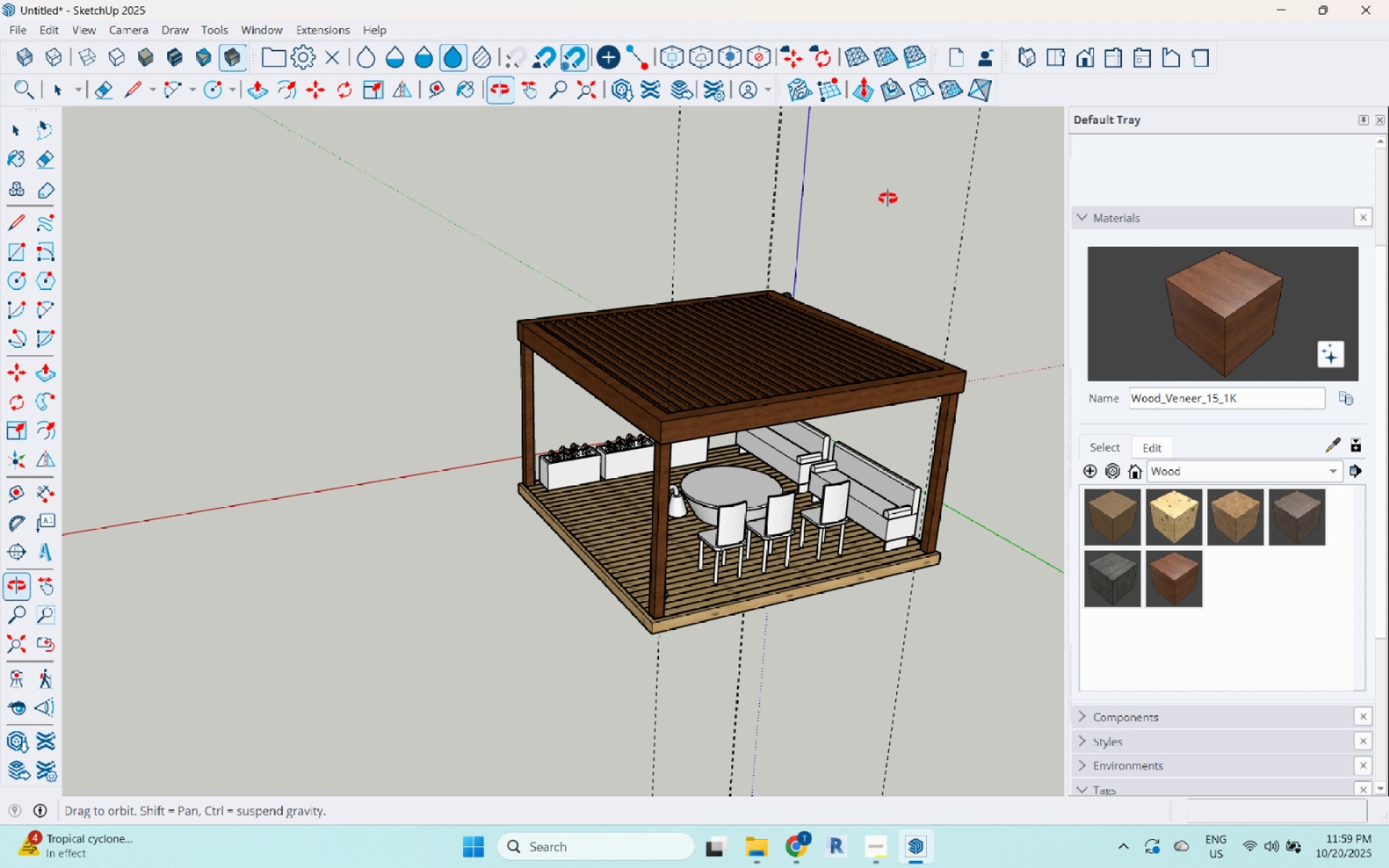 
key(Space)
 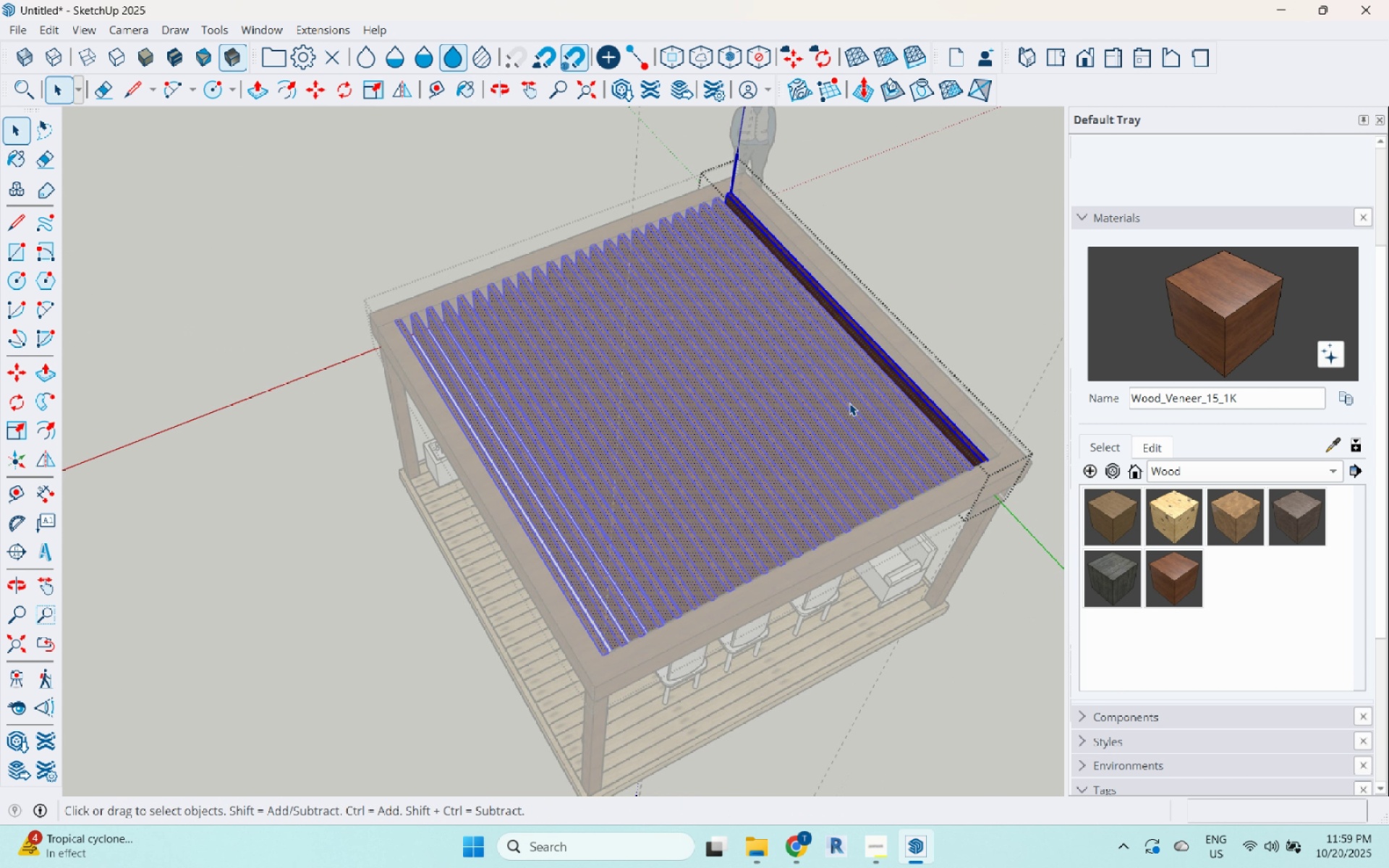 
key(Escape)
 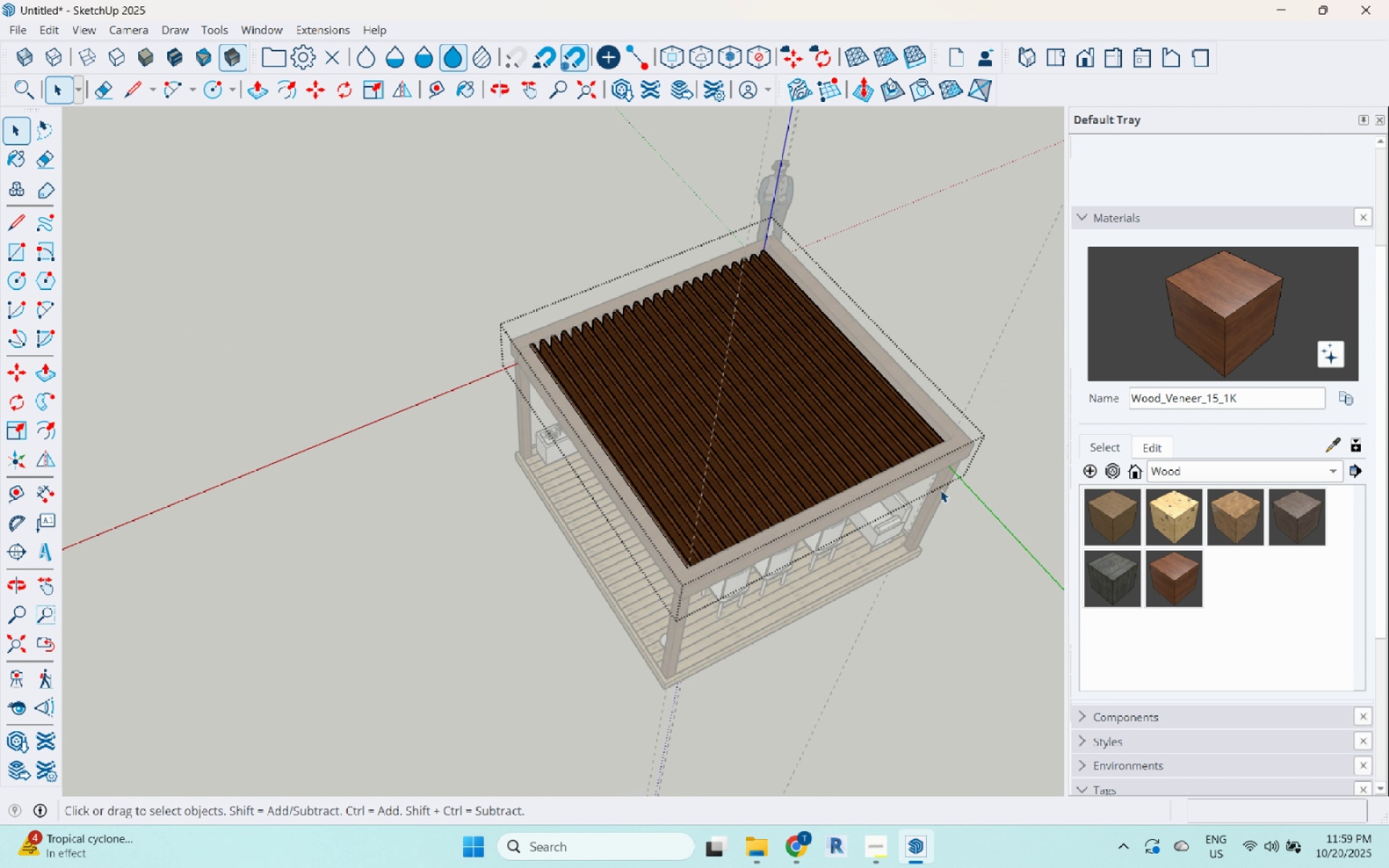 
key(Escape)
 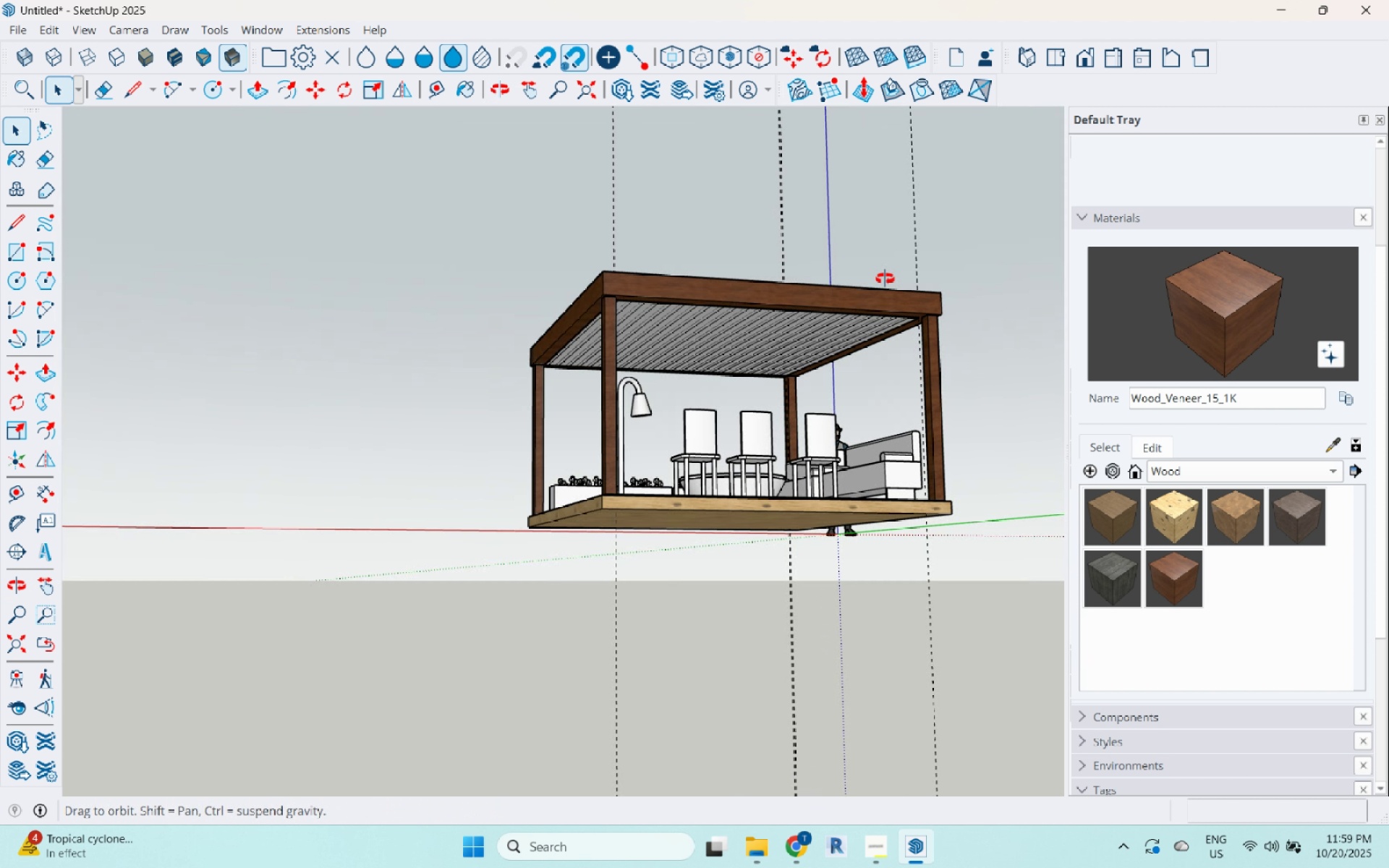 
scroll: coordinate [880, 321], scroll_direction: up, amount: 7.0
 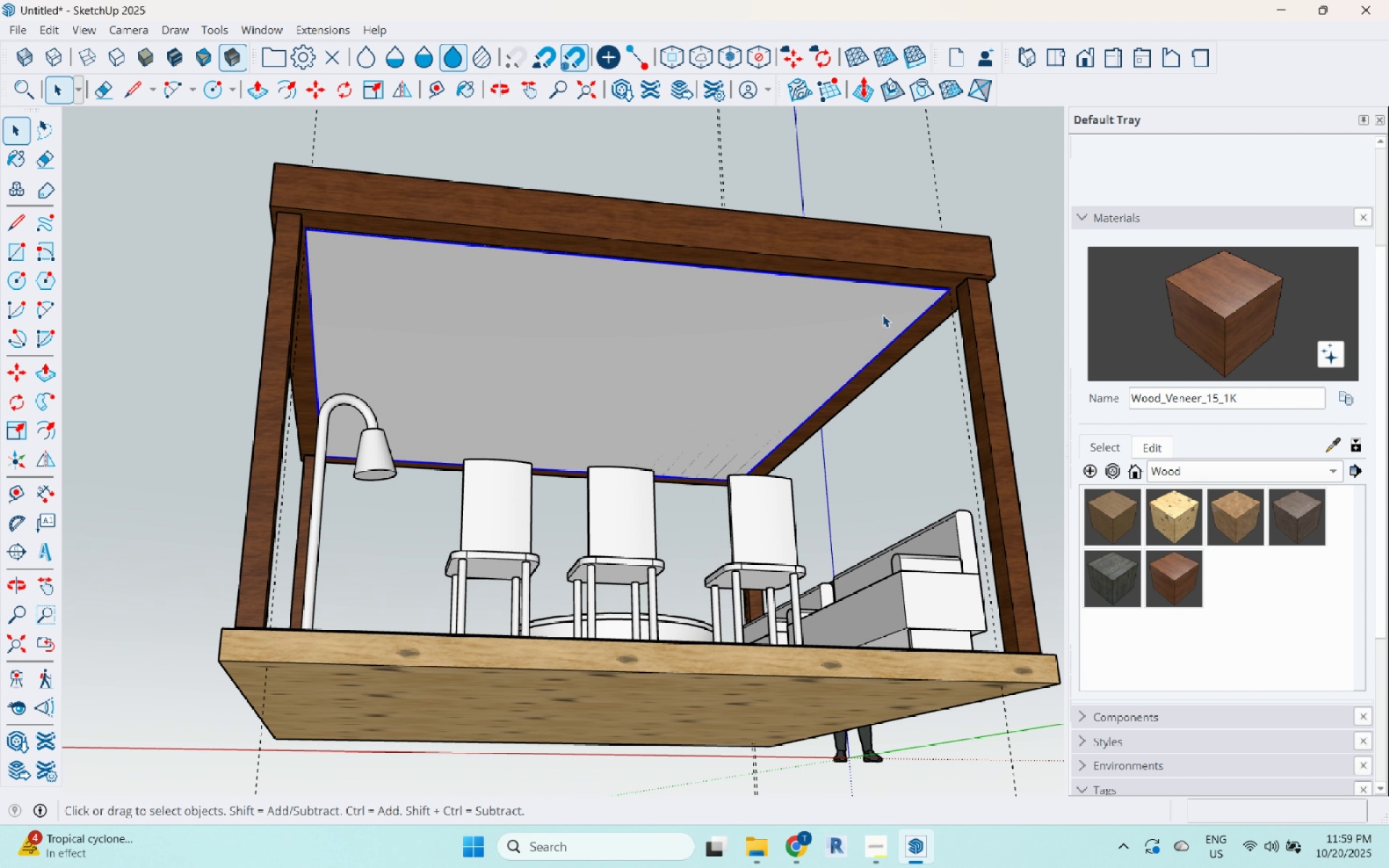 
double_click([883, 315])
 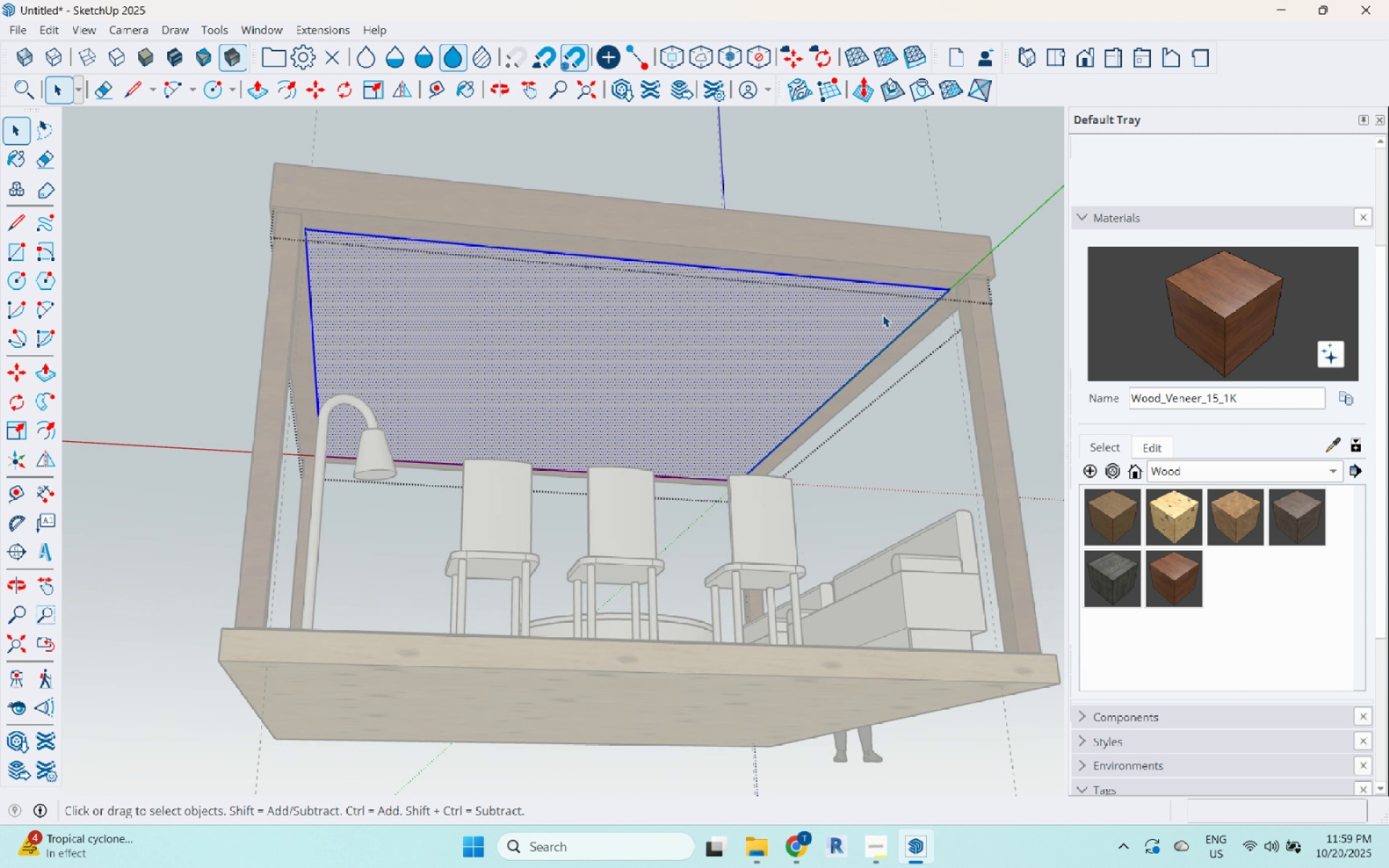 
triple_click([883, 315])
 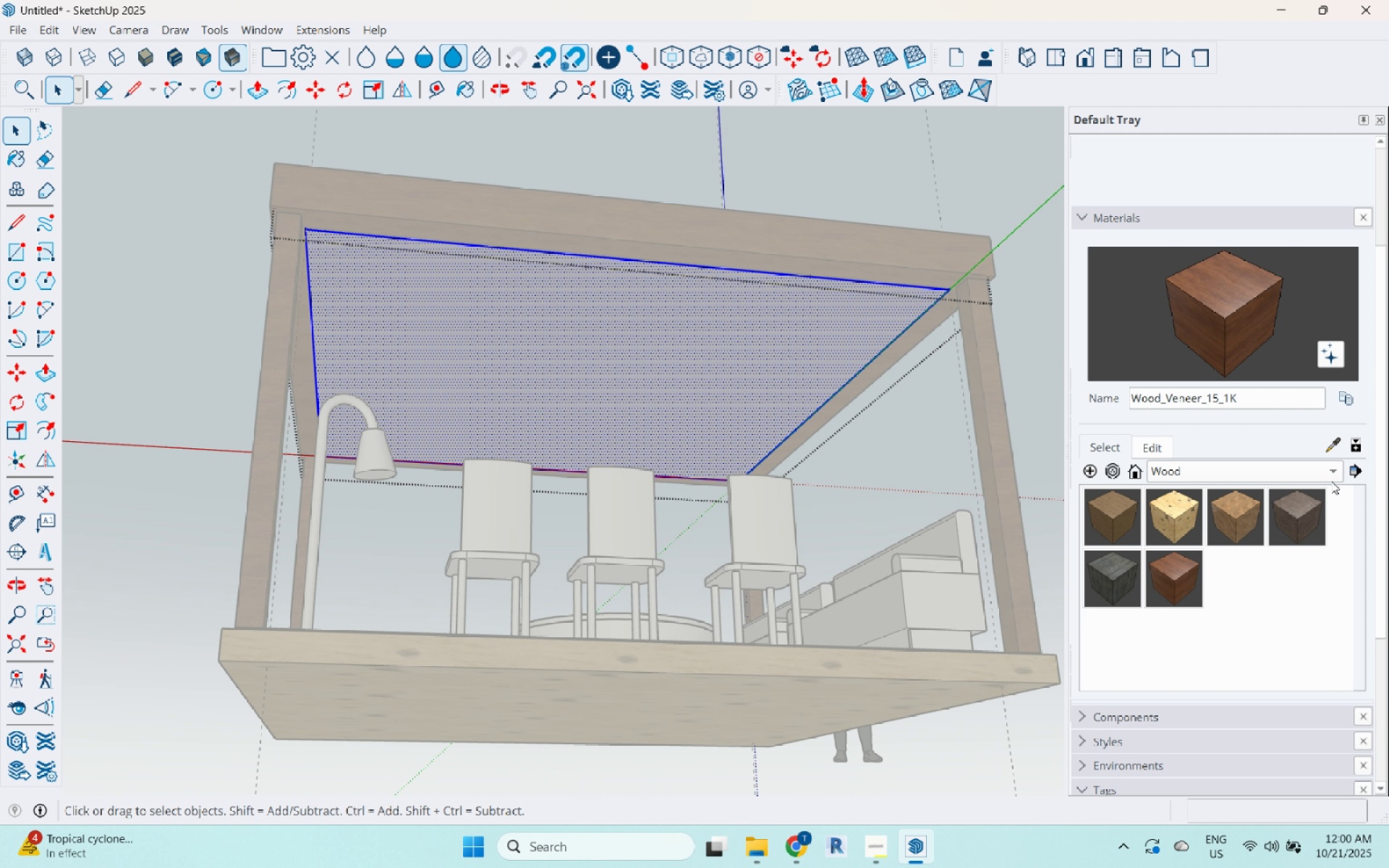 
left_click([1319, 474])
 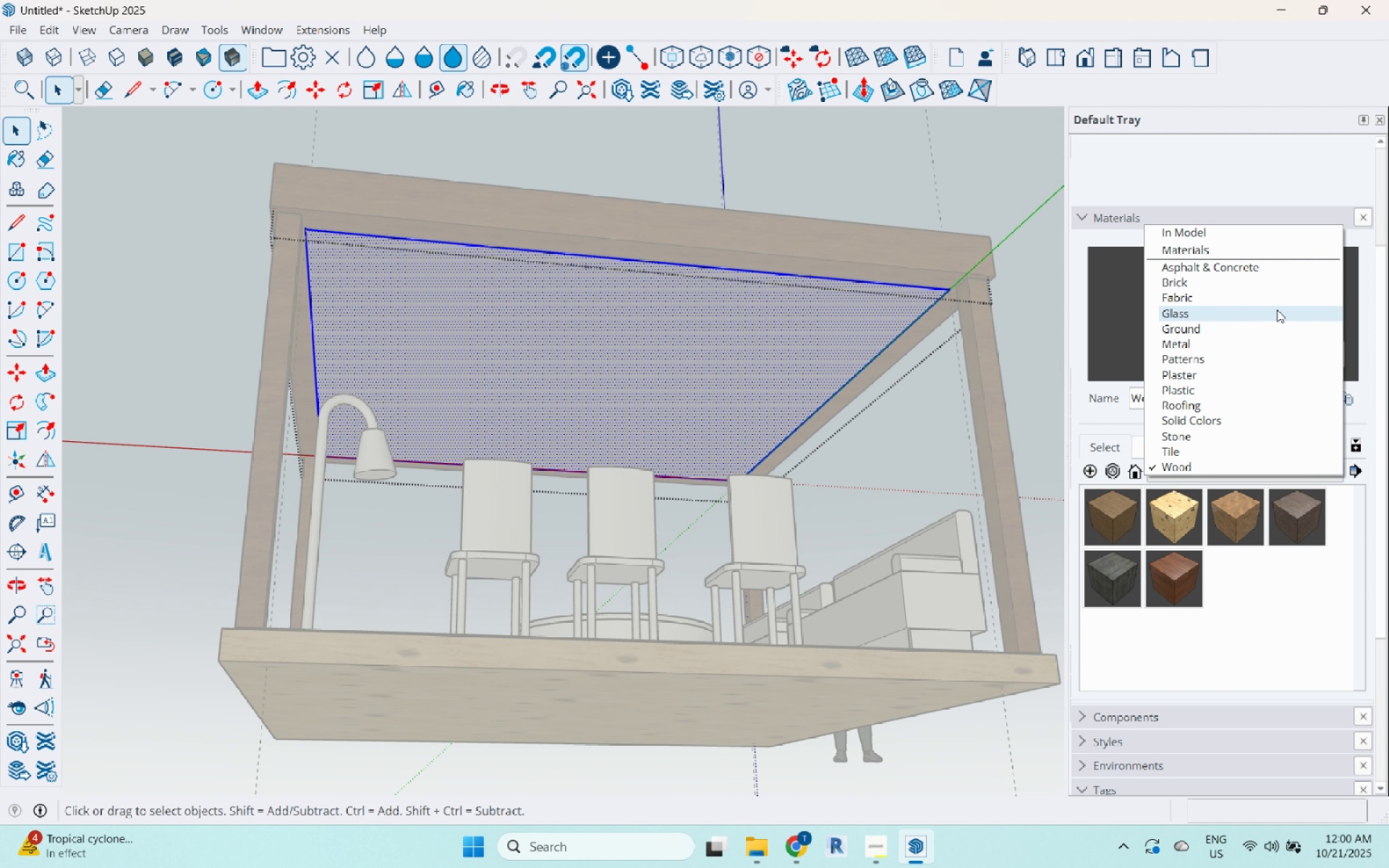 
left_click([1280, 299])
 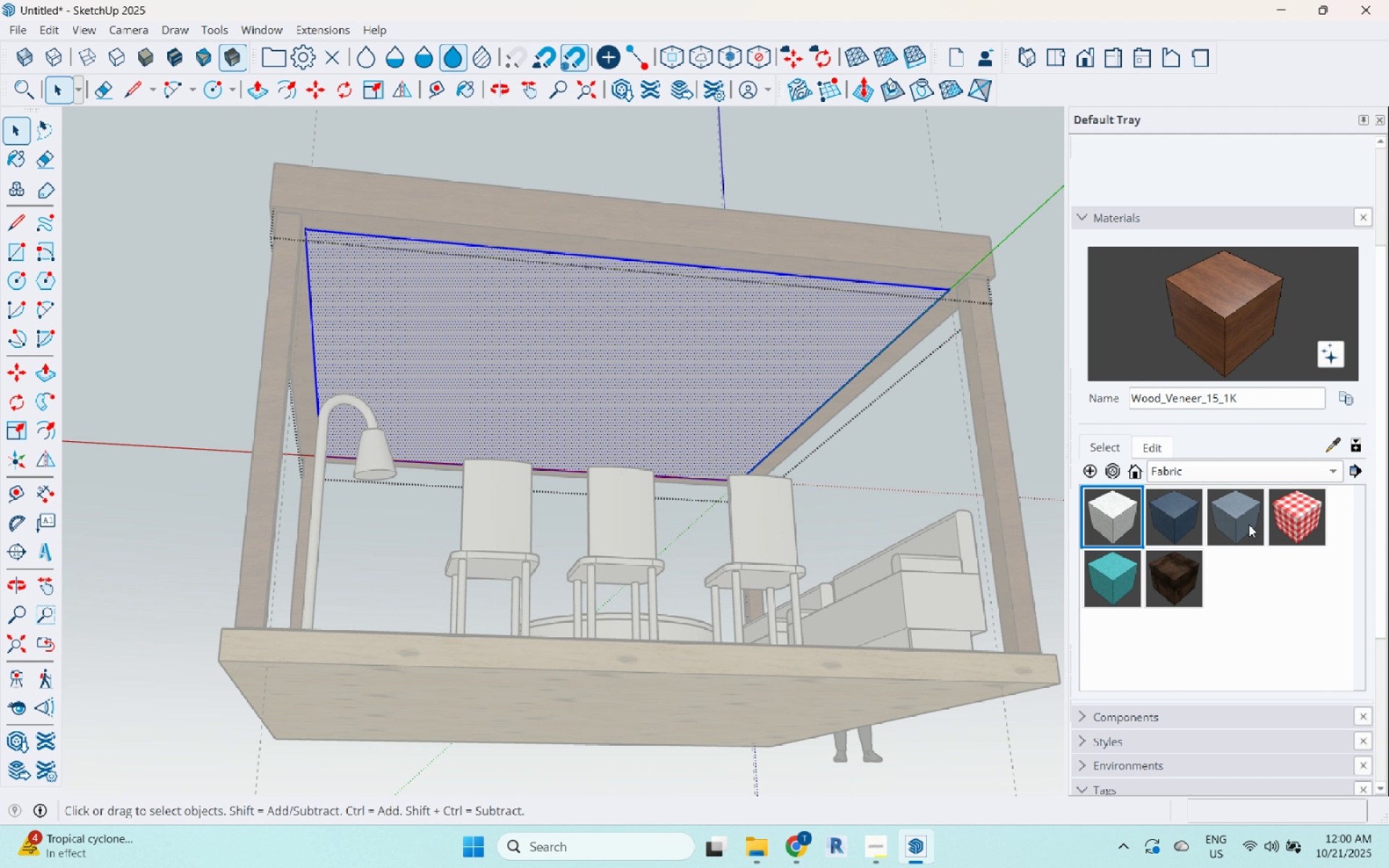 
mouse_move([1189, 516])
 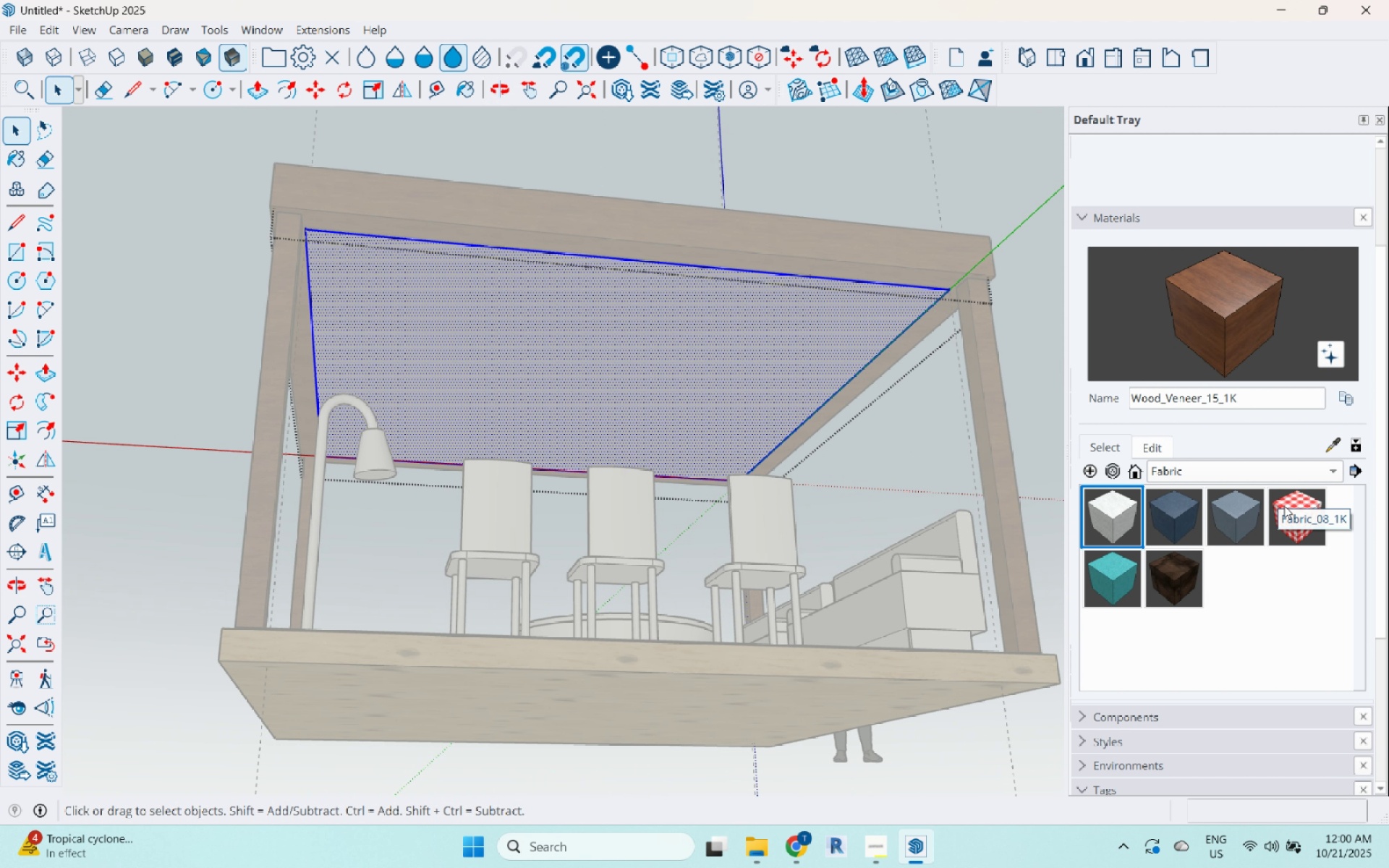 
left_click([1284, 506])
 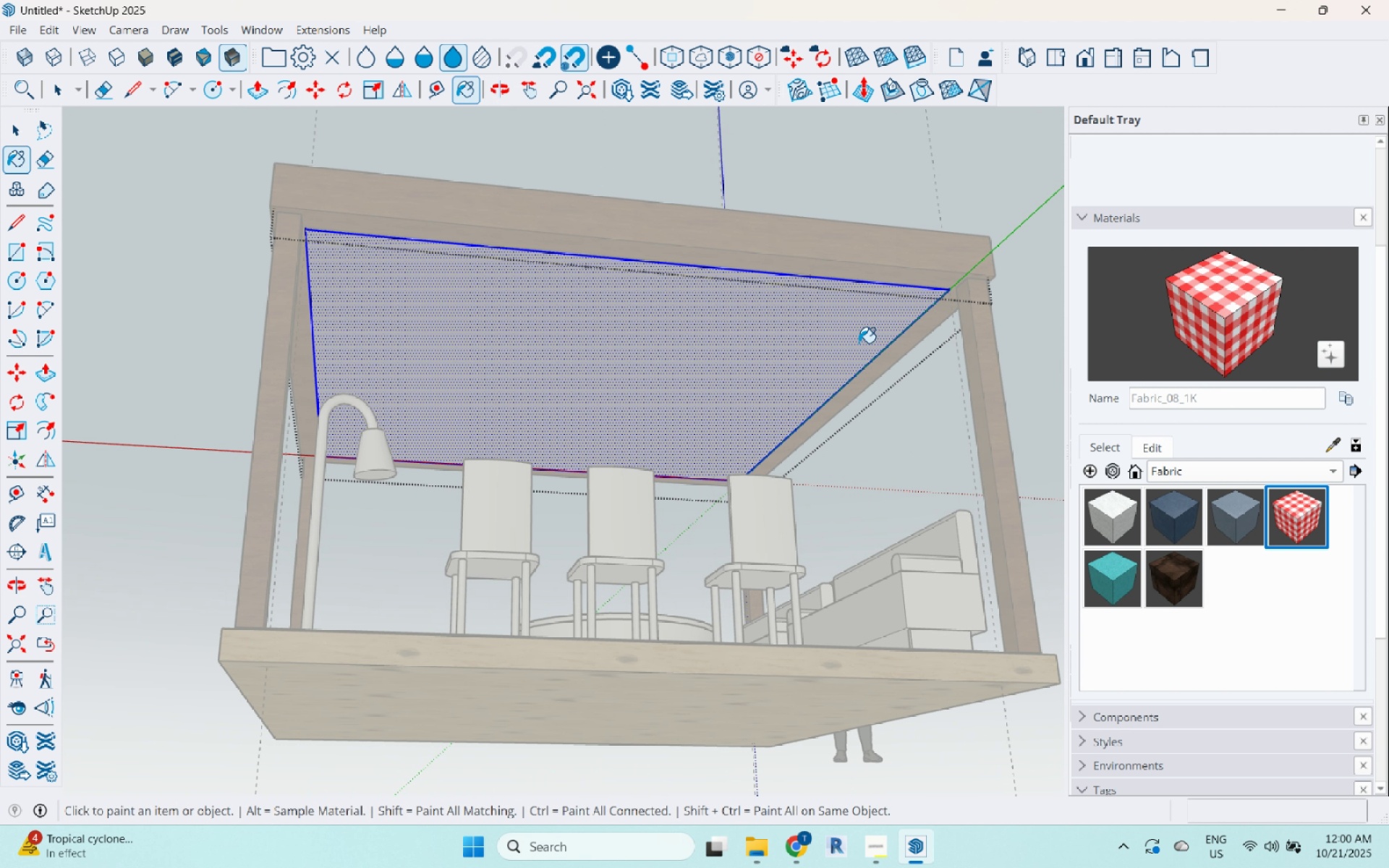 
left_click([843, 335])
 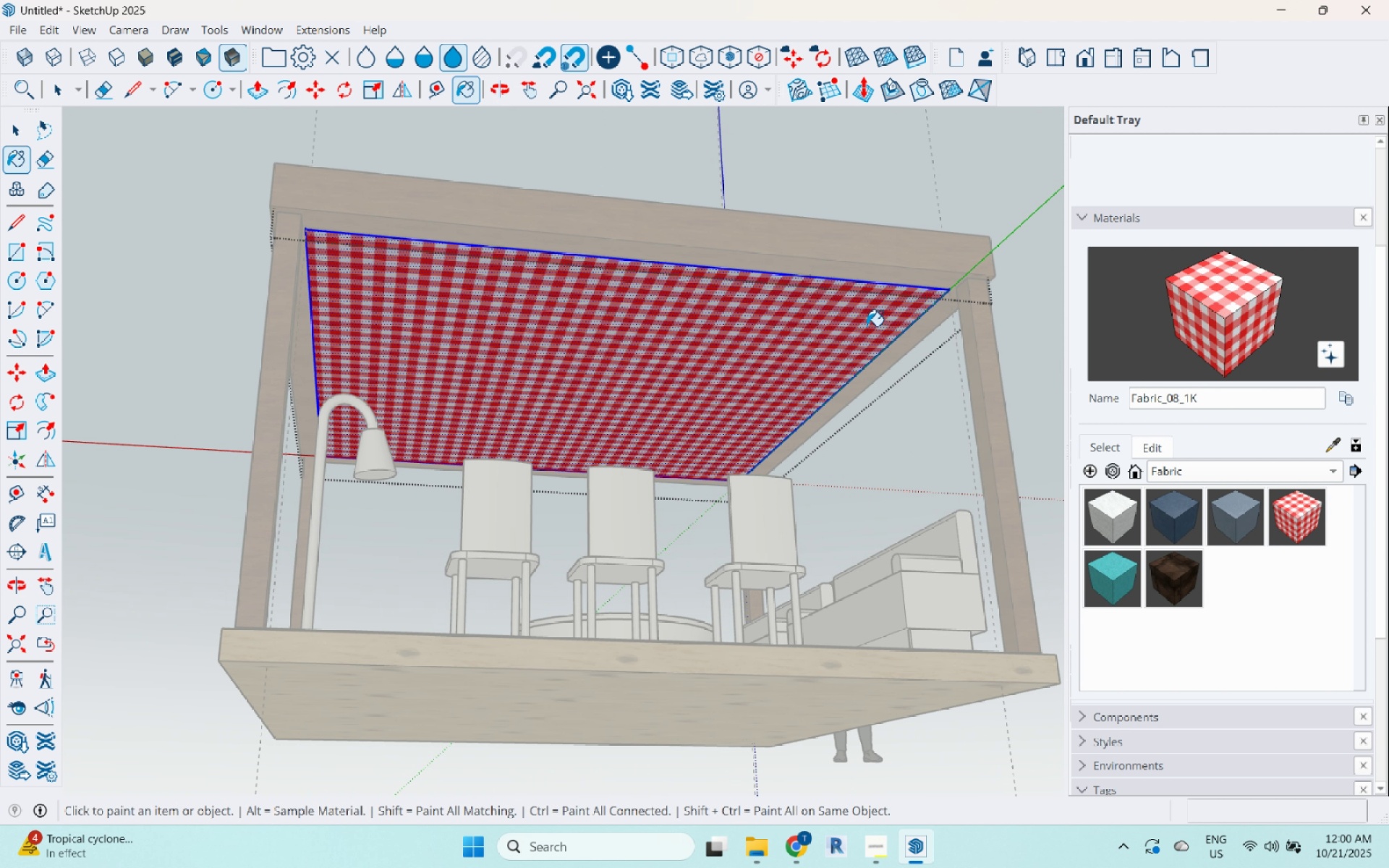 
scroll: coordinate [879, 316], scroll_direction: up, amount: 4.0
 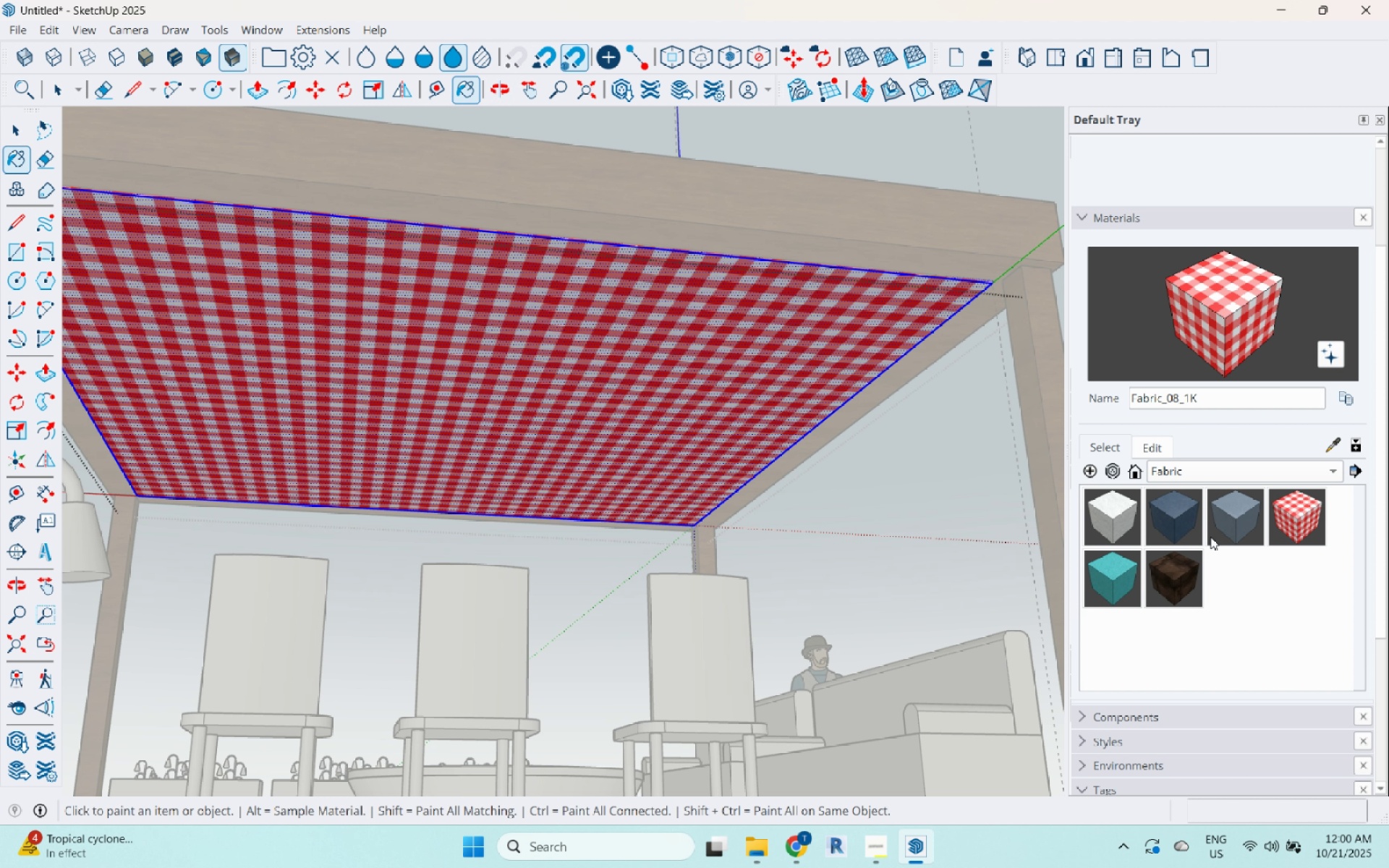 
left_click([1220, 519])
 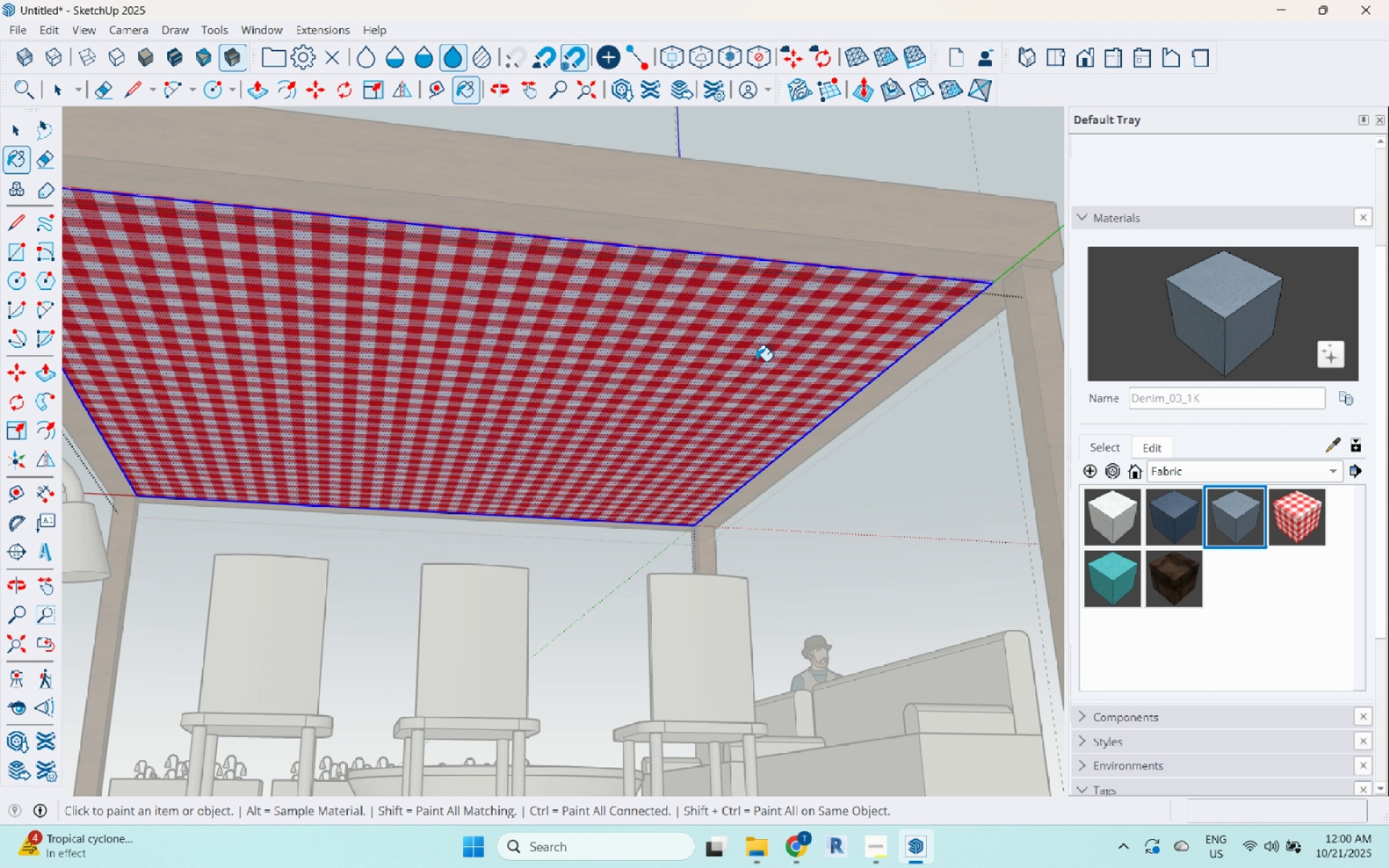 
double_click([756, 361])
 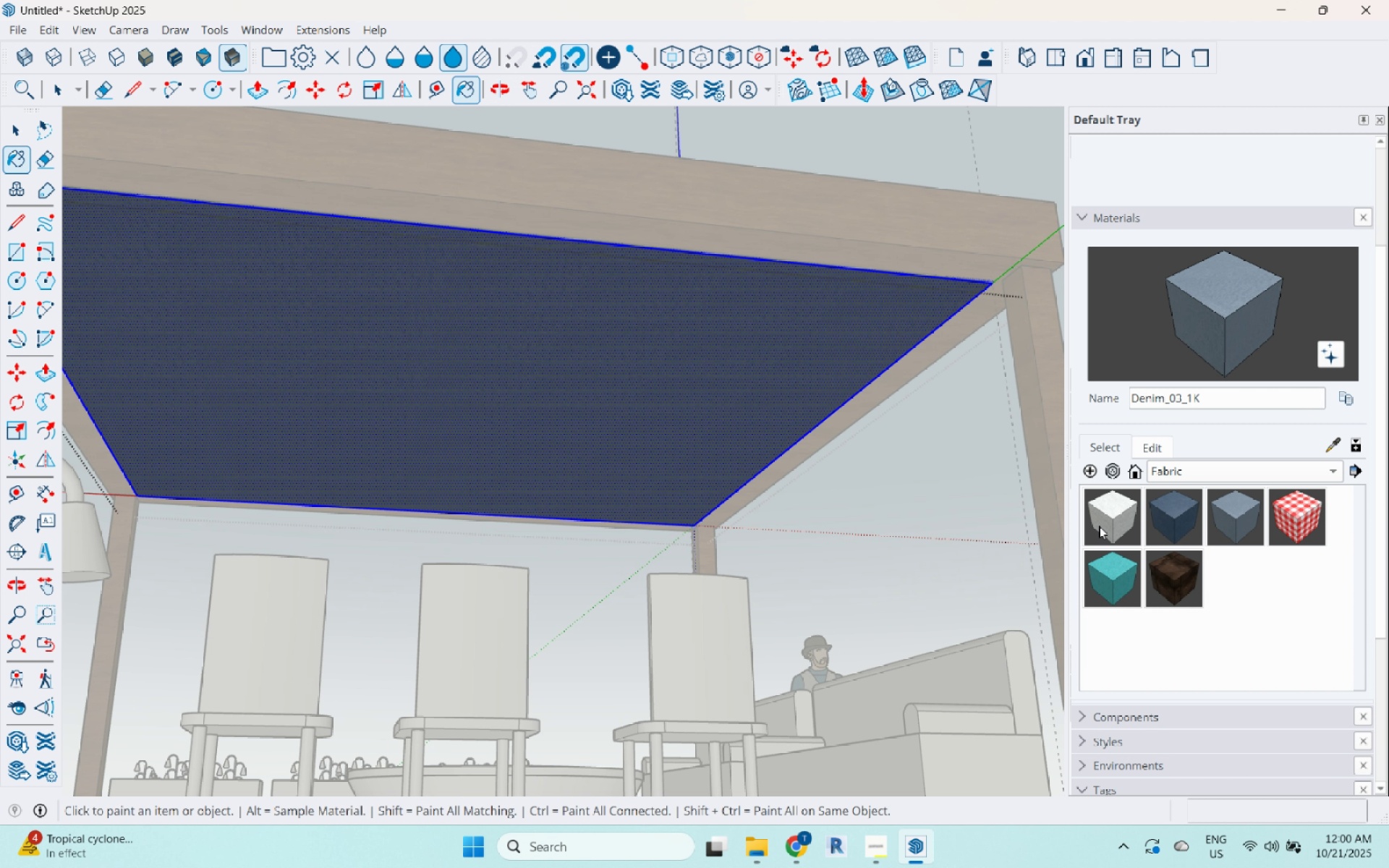 
double_click([692, 337])
 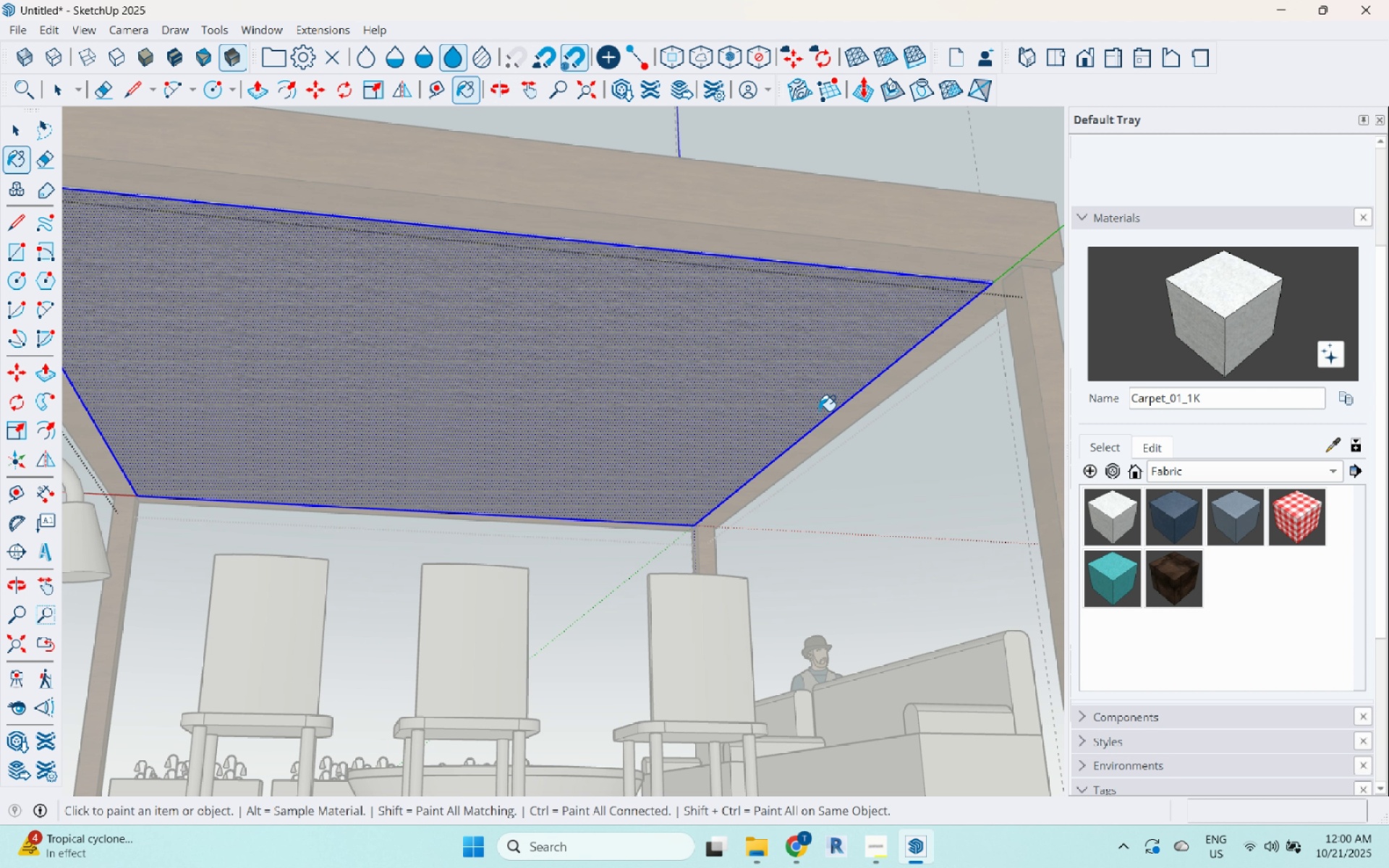 
key(Space)
 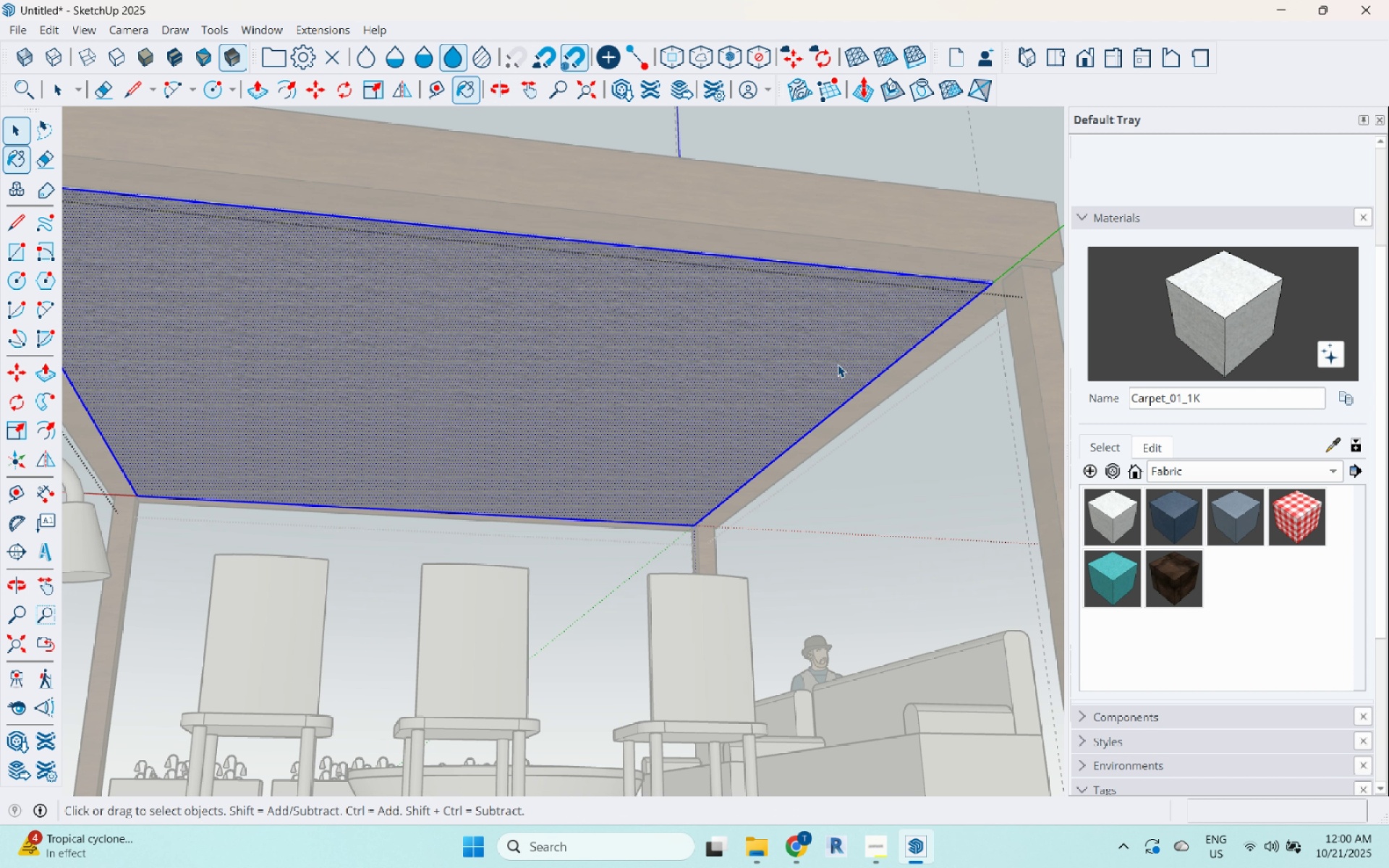 
key(Escape)
 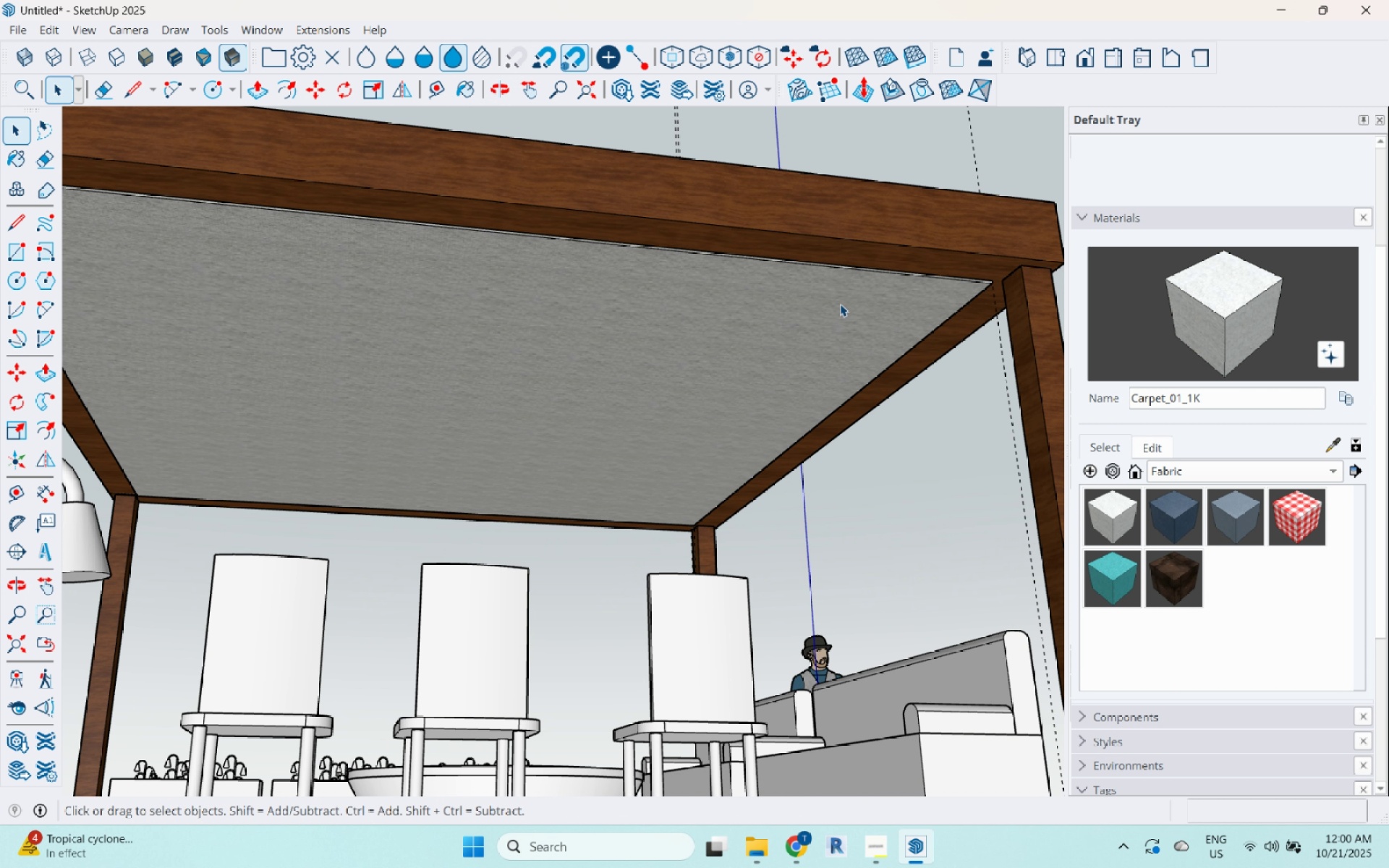 
scroll: coordinate [834, 315], scroll_direction: down, amount: 3.0
 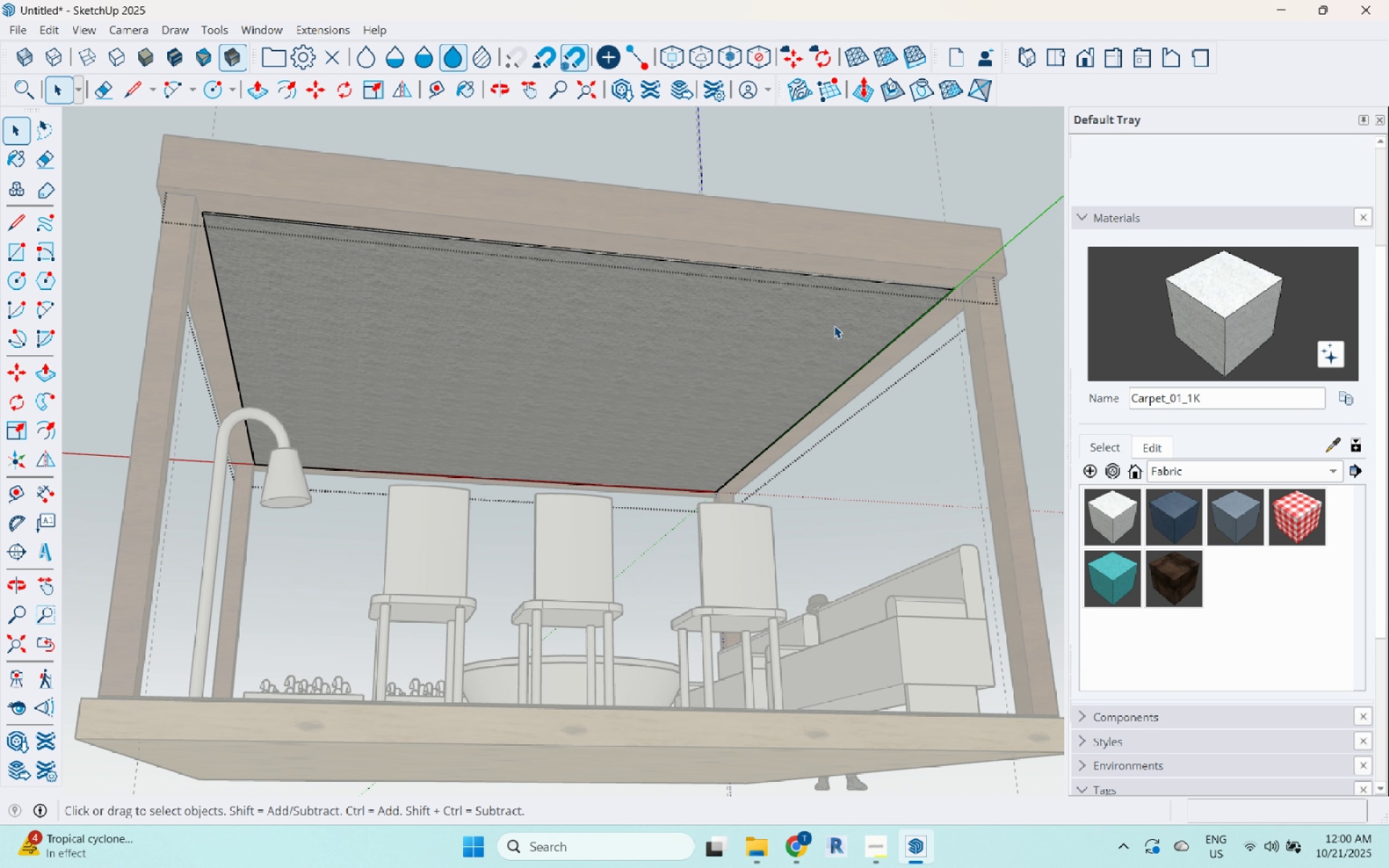 
key(Escape)
 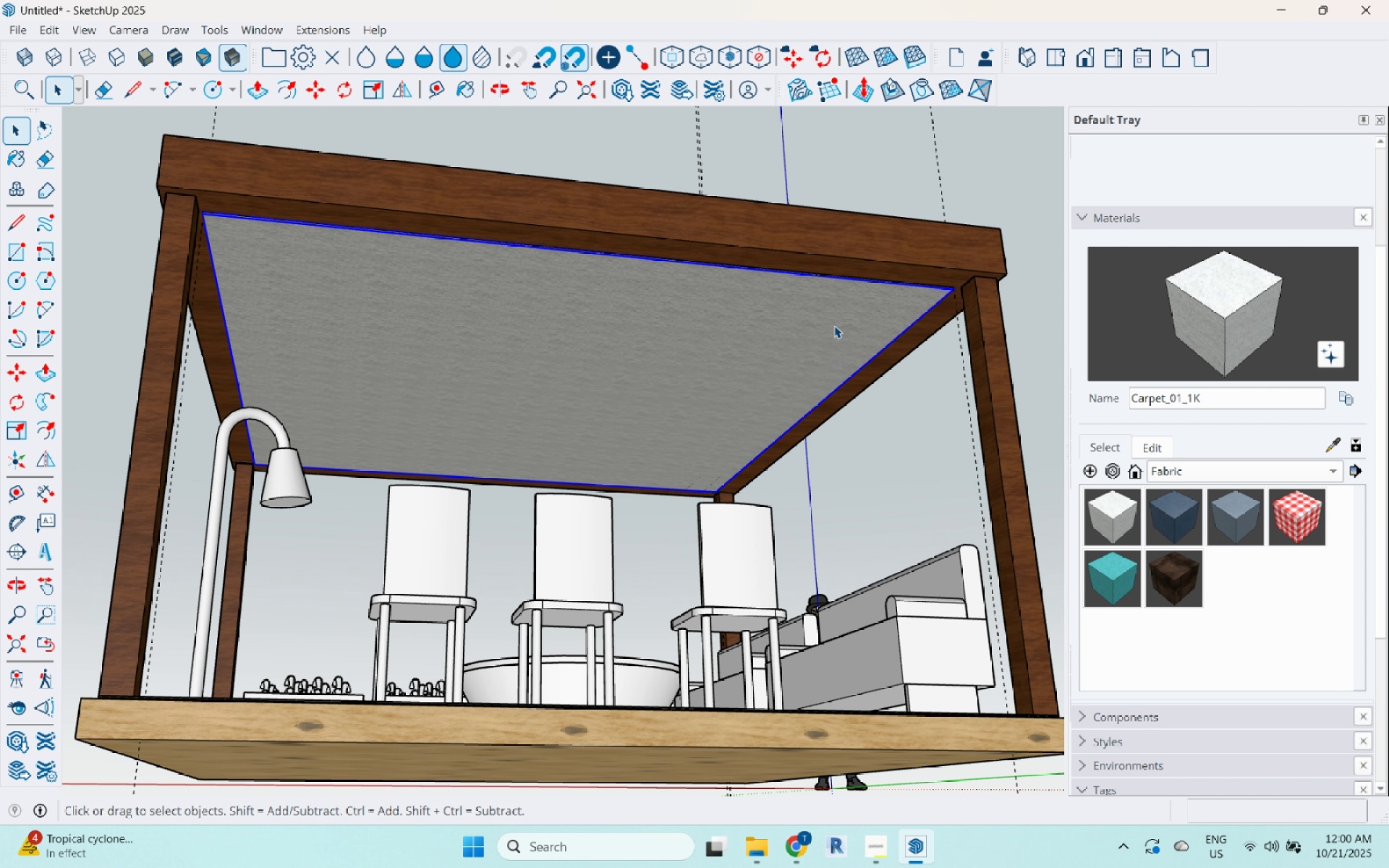 
double_click([834, 326])
 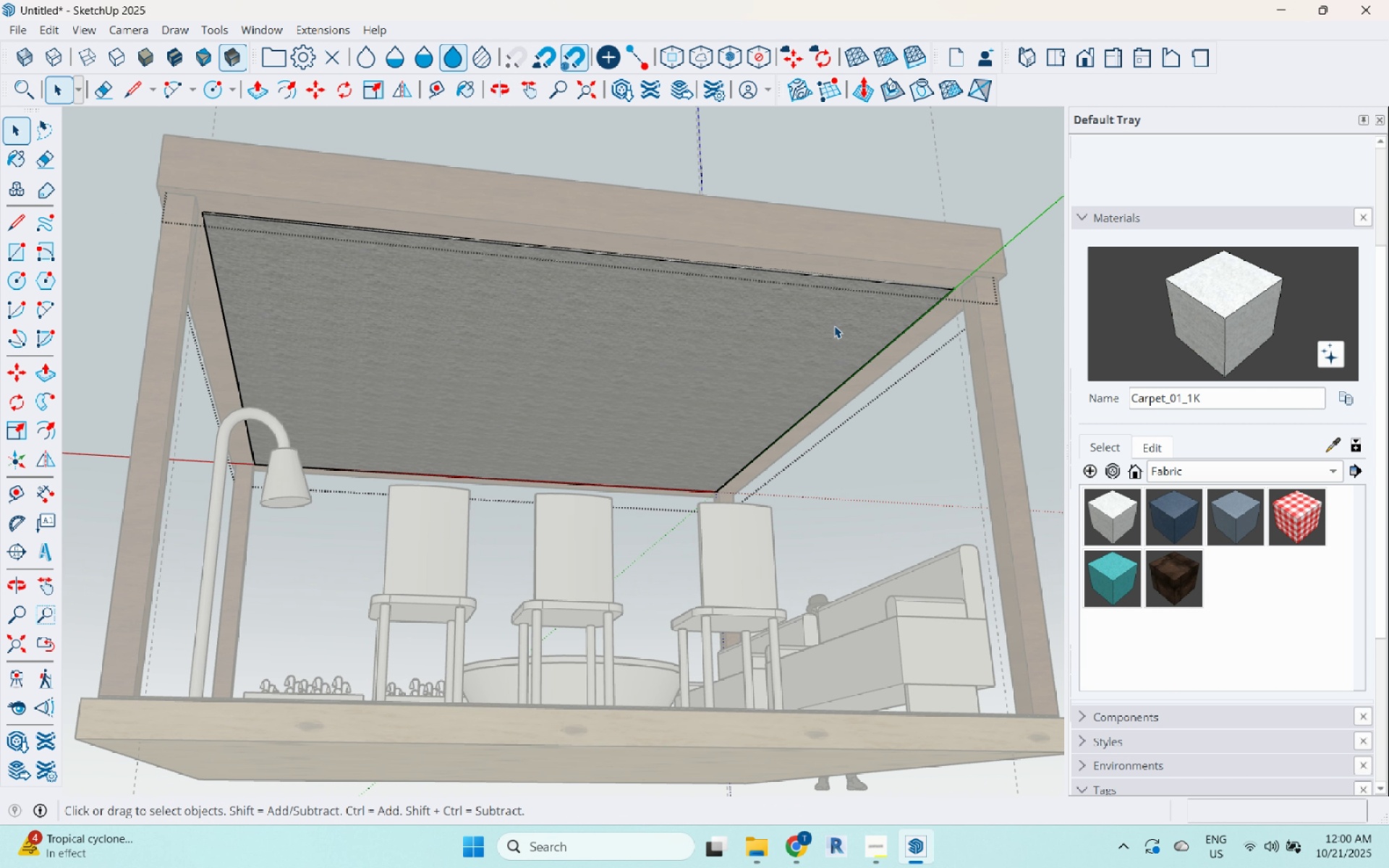 
triple_click([834, 326])
 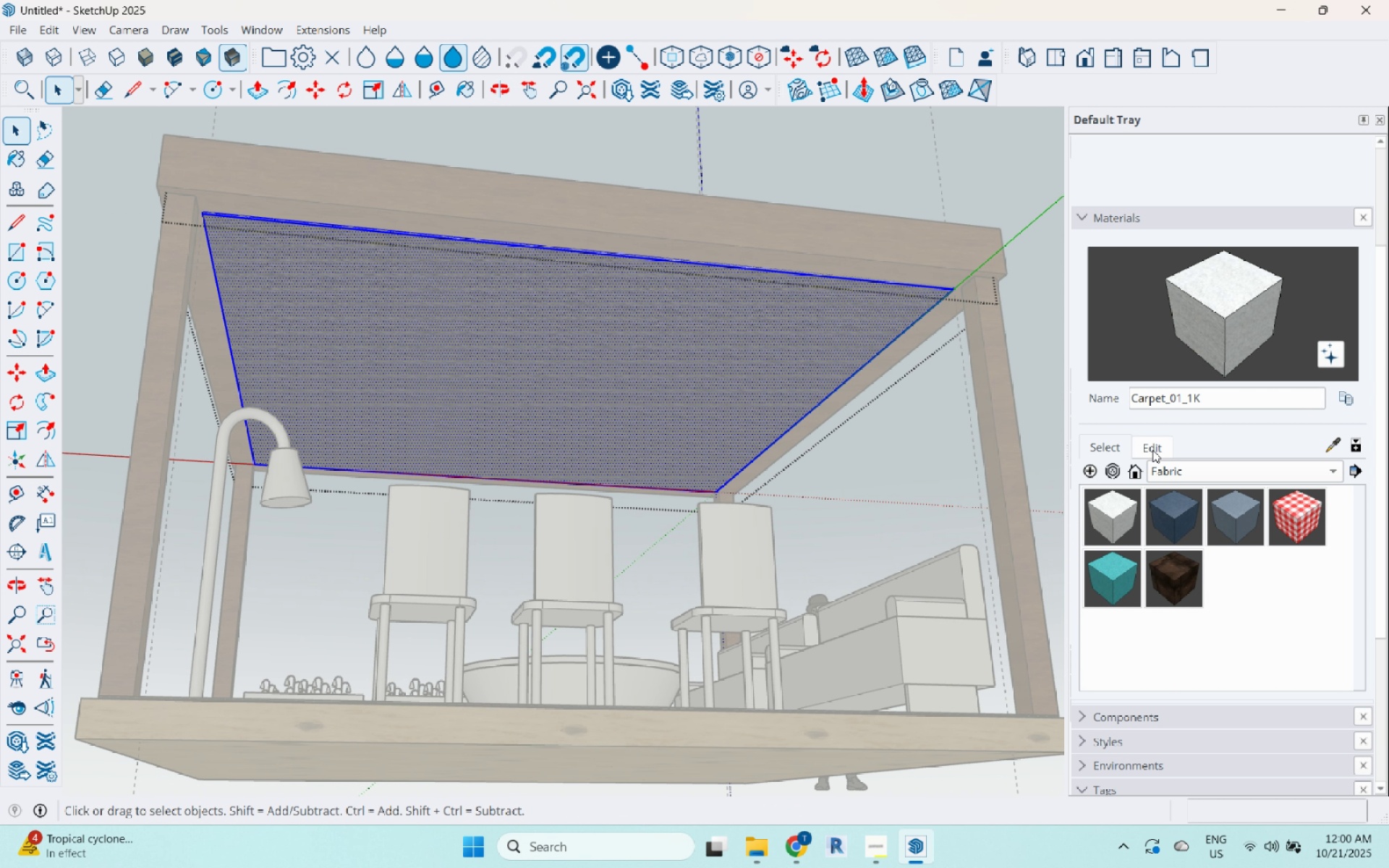 
left_click([1152, 448])
 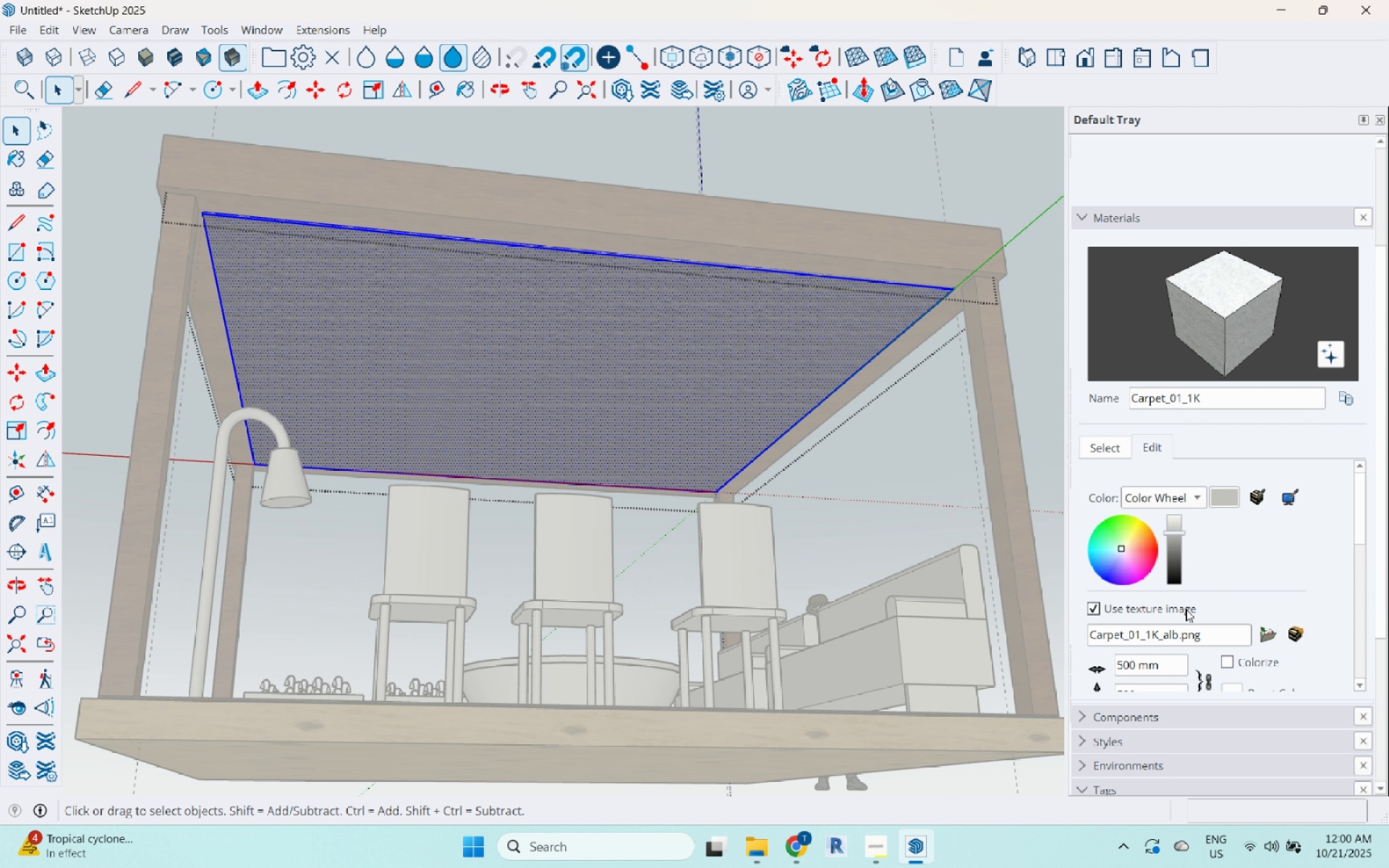 
scroll: coordinate [1243, 600], scroll_direction: down, amount: 4.0
 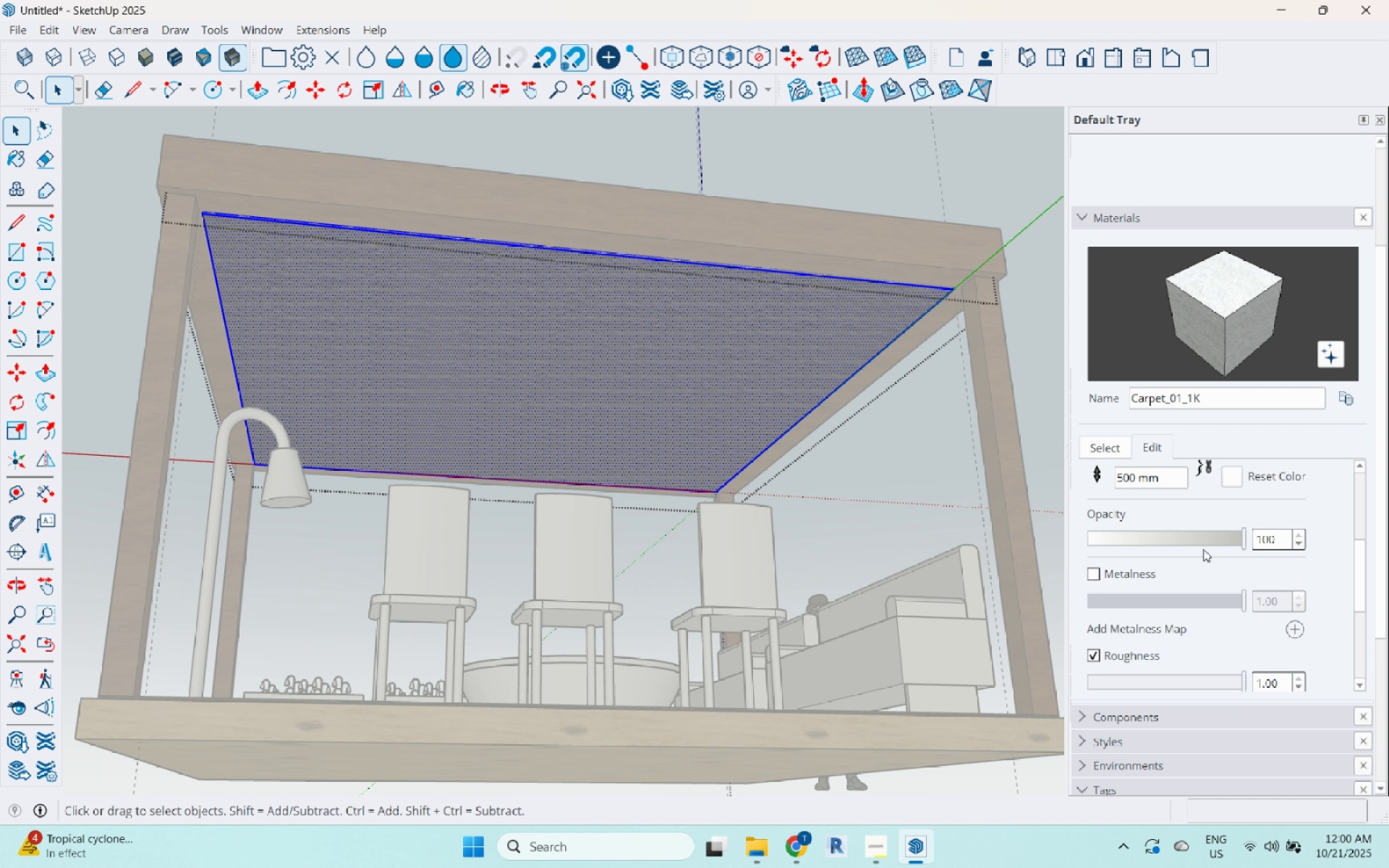 
left_click_drag(start_coordinate=[1214, 541], to_coordinate=[1155, 550])
 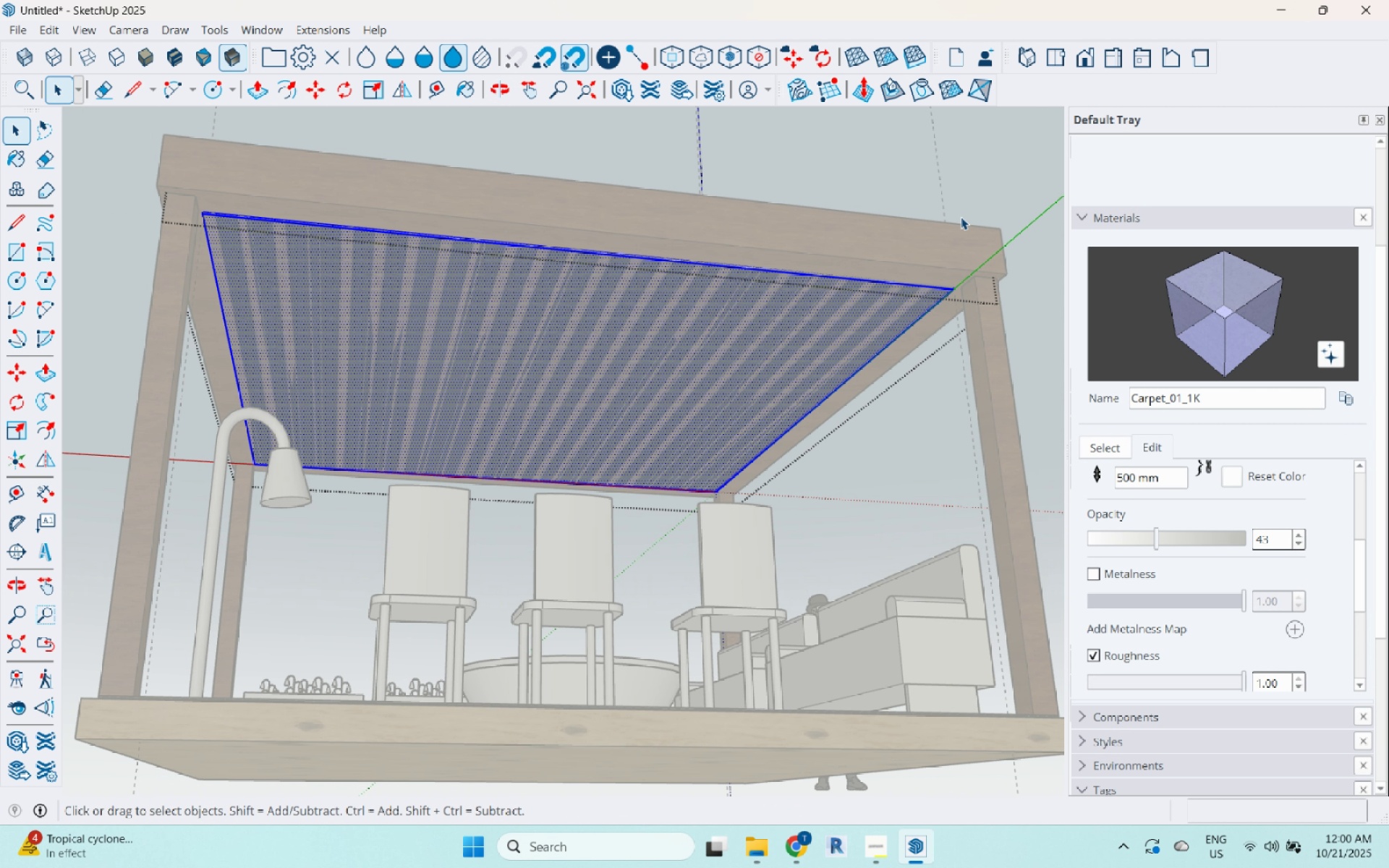 
left_click([961, 217])
 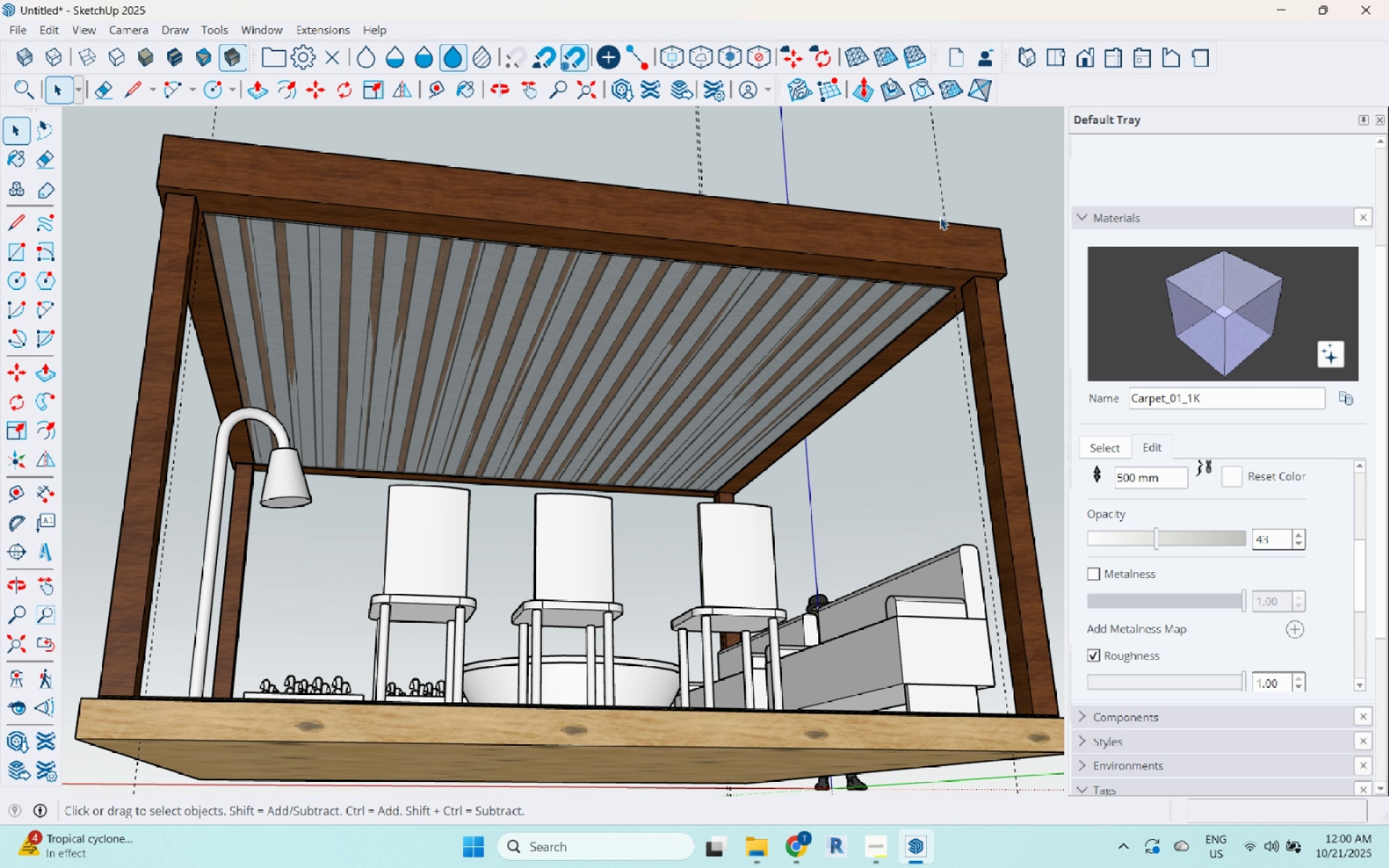 
key(Escape)
 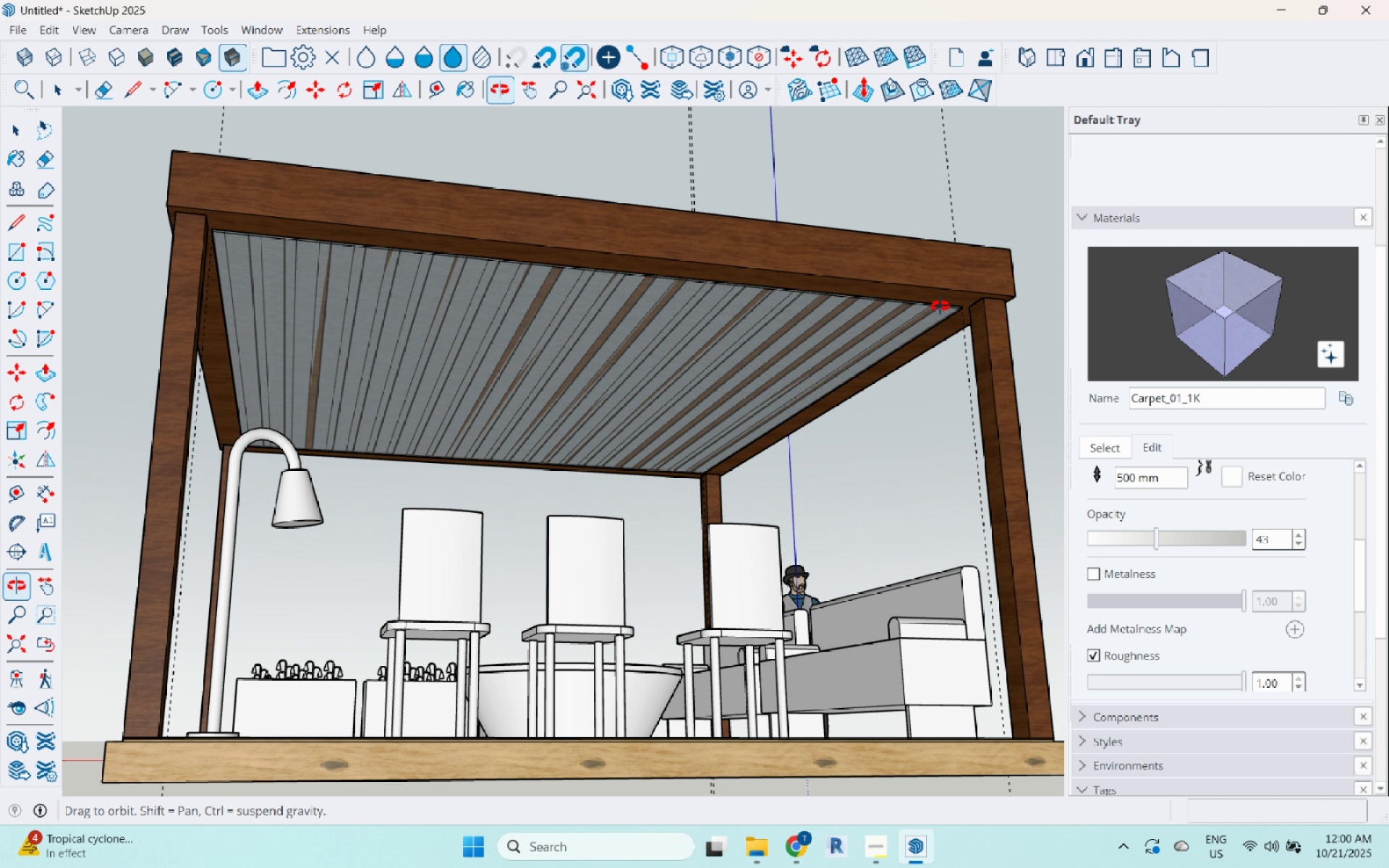 
scroll: coordinate [936, 304], scroll_direction: up, amount: 13.0
 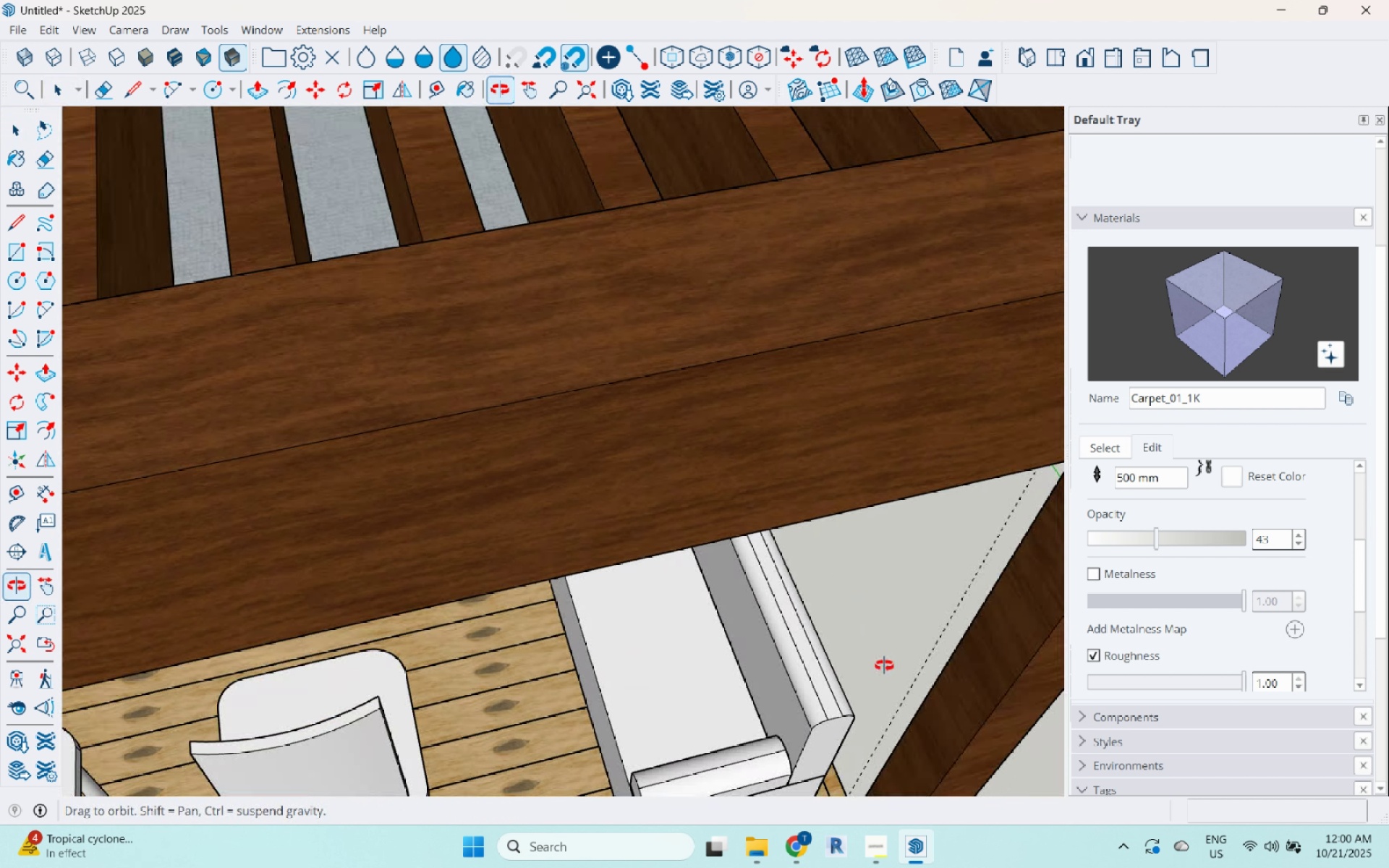 
scroll: coordinate [878, 594], scroll_direction: down, amount: 10.0
 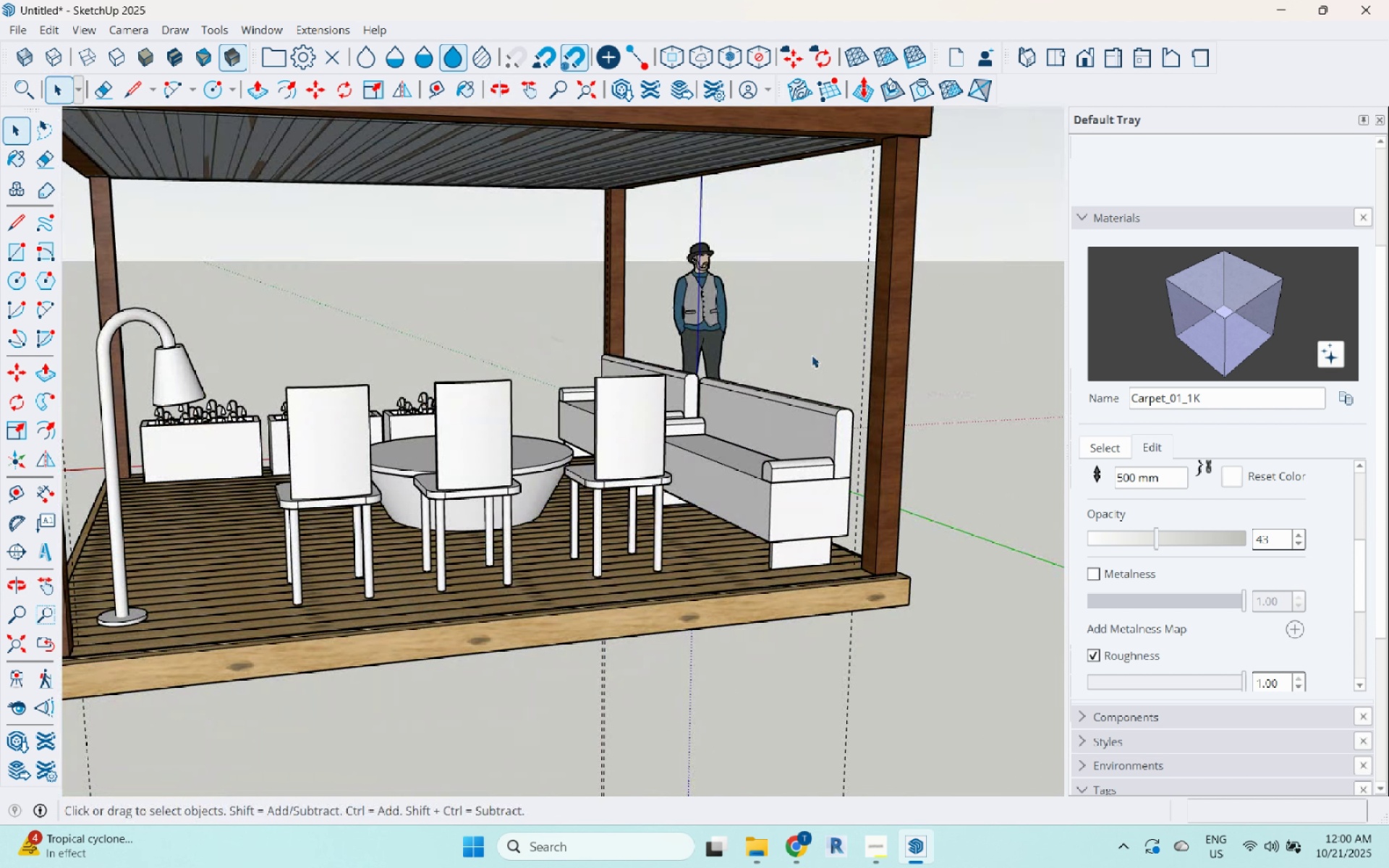 
scroll: coordinate [831, 233], scroll_direction: up, amount: 14.0
 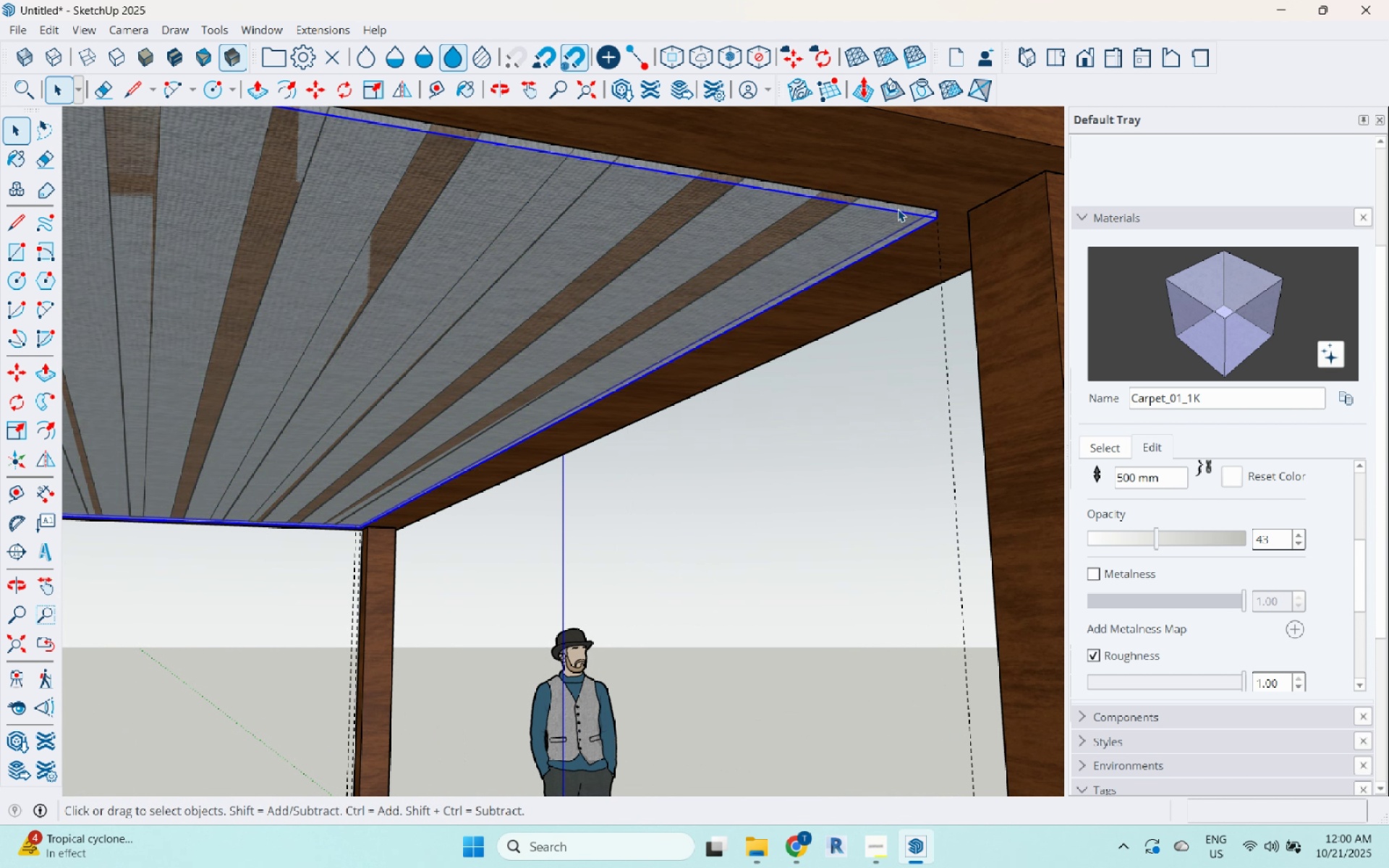 
left_click([798, 234])
 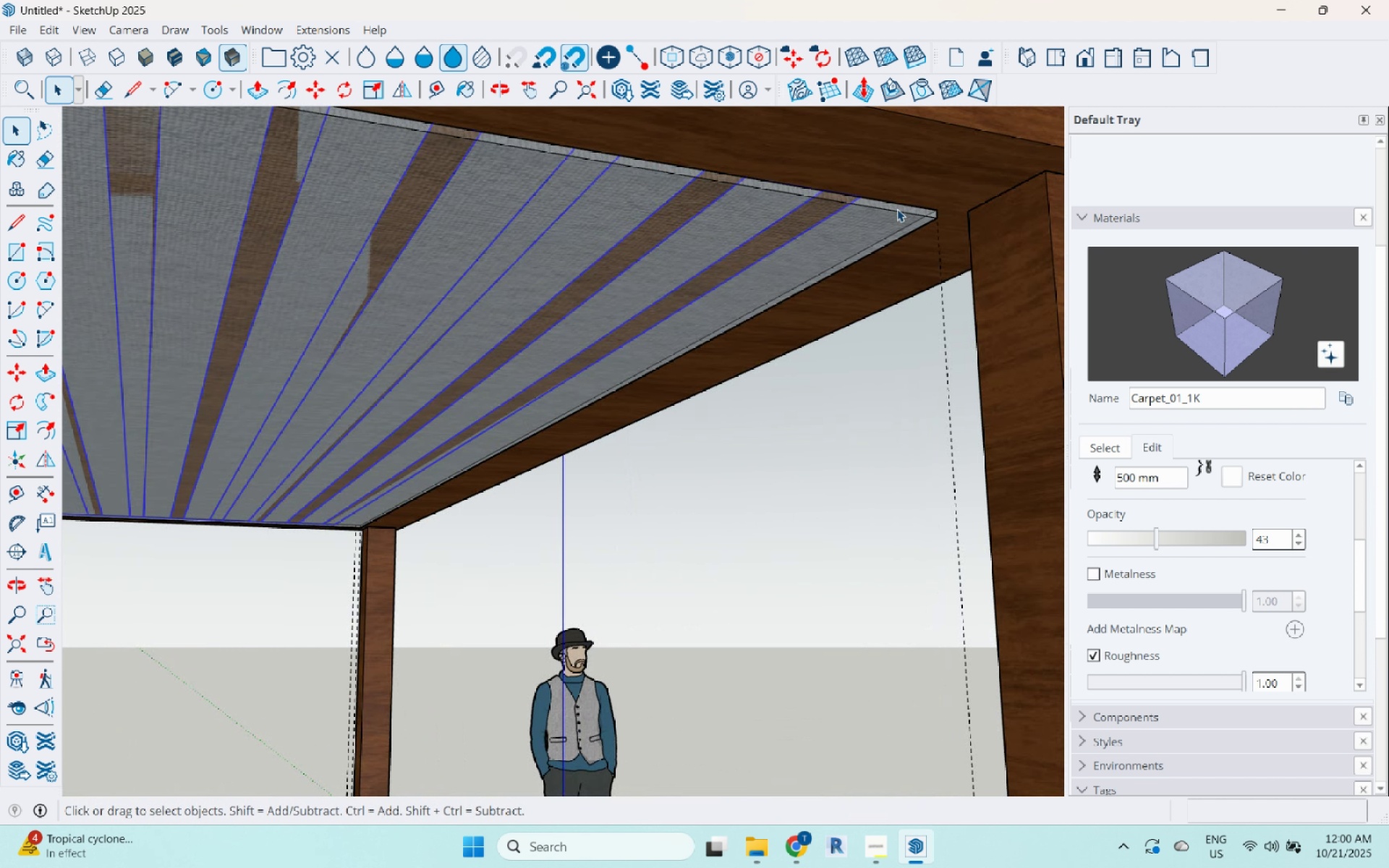 
left_click([898, 209])
 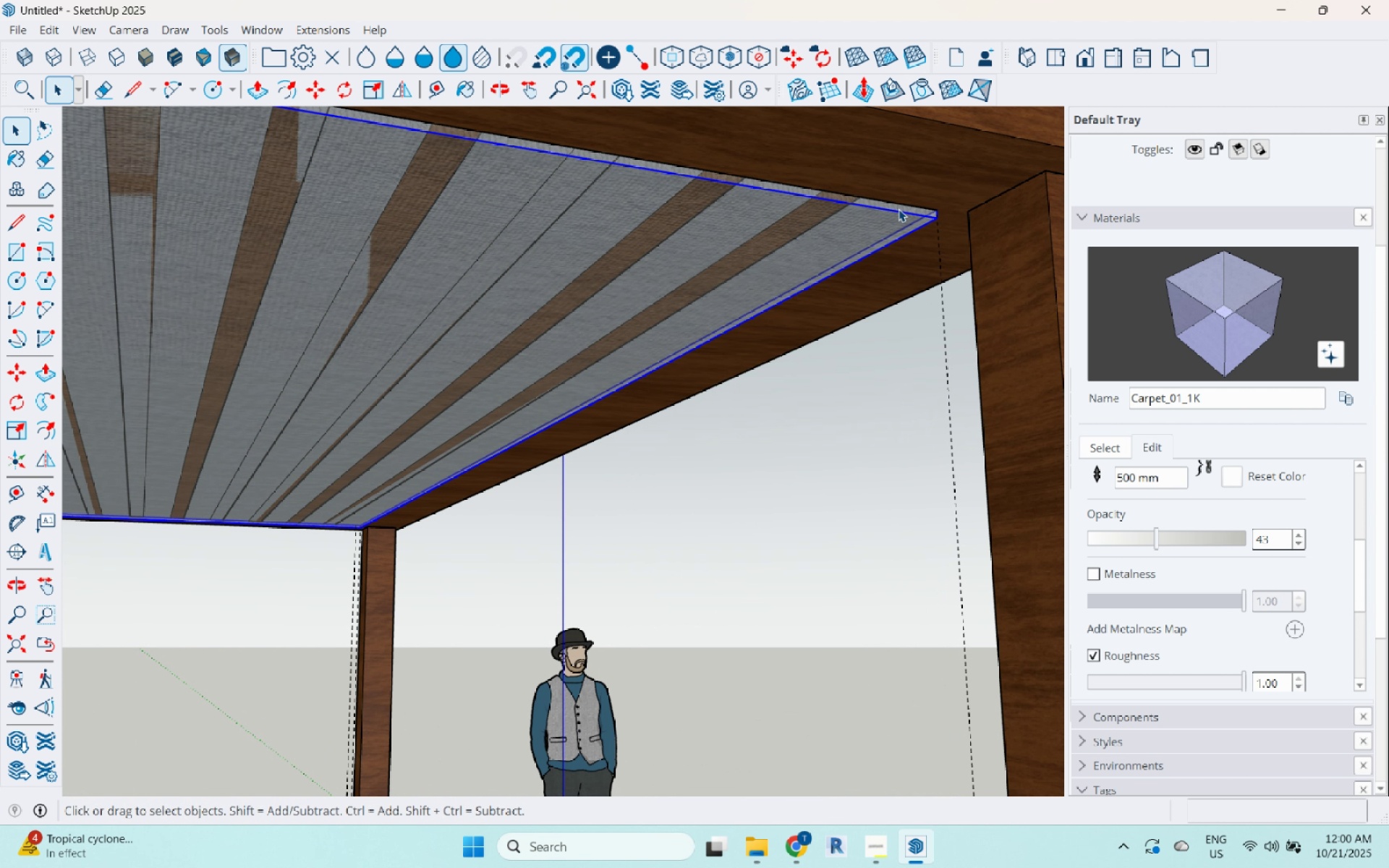 
key(M)
 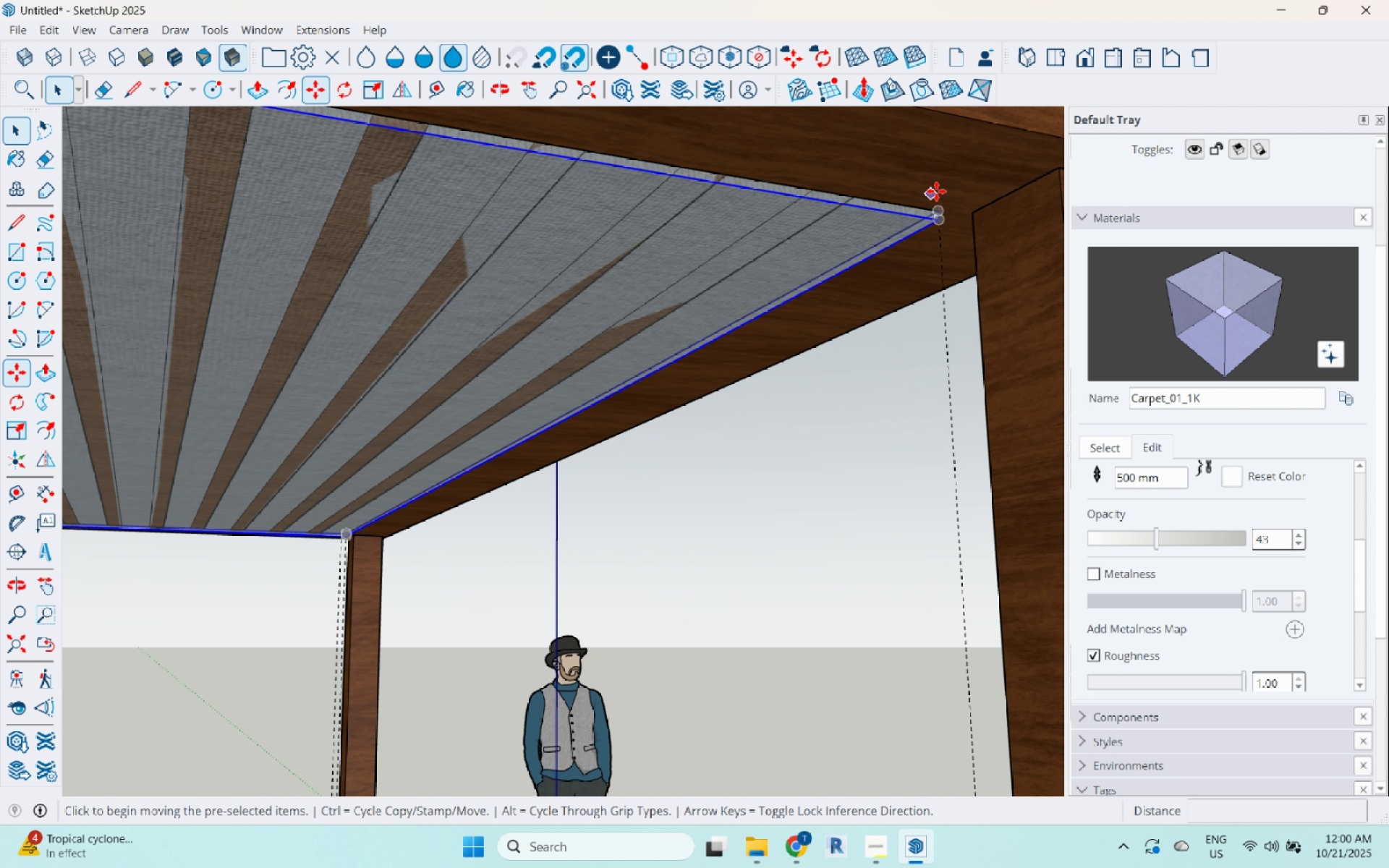 
scroll: coordinate [941, 198], scroll_direction: up, amount: 7.0
 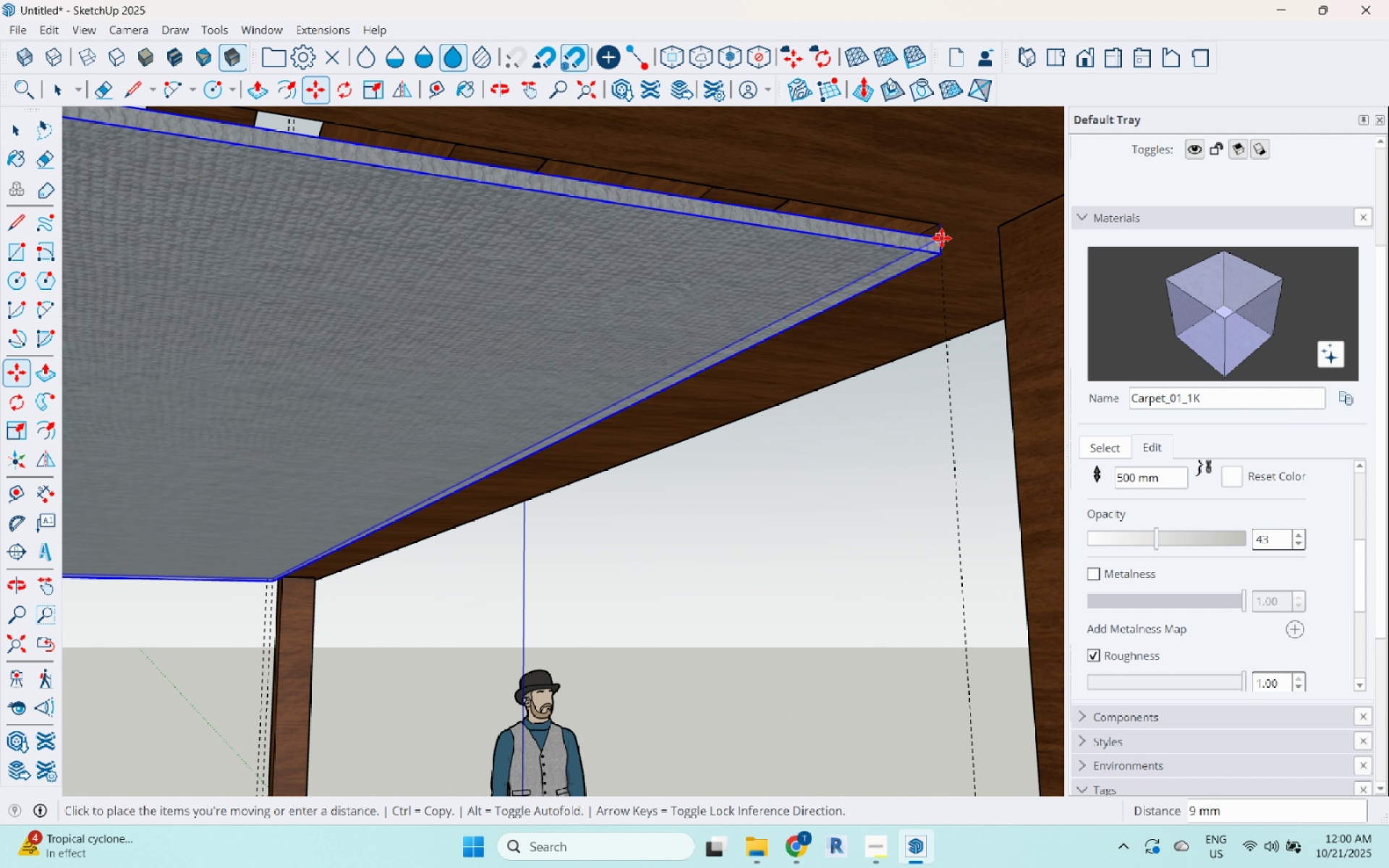 
left_click([941, 238])
 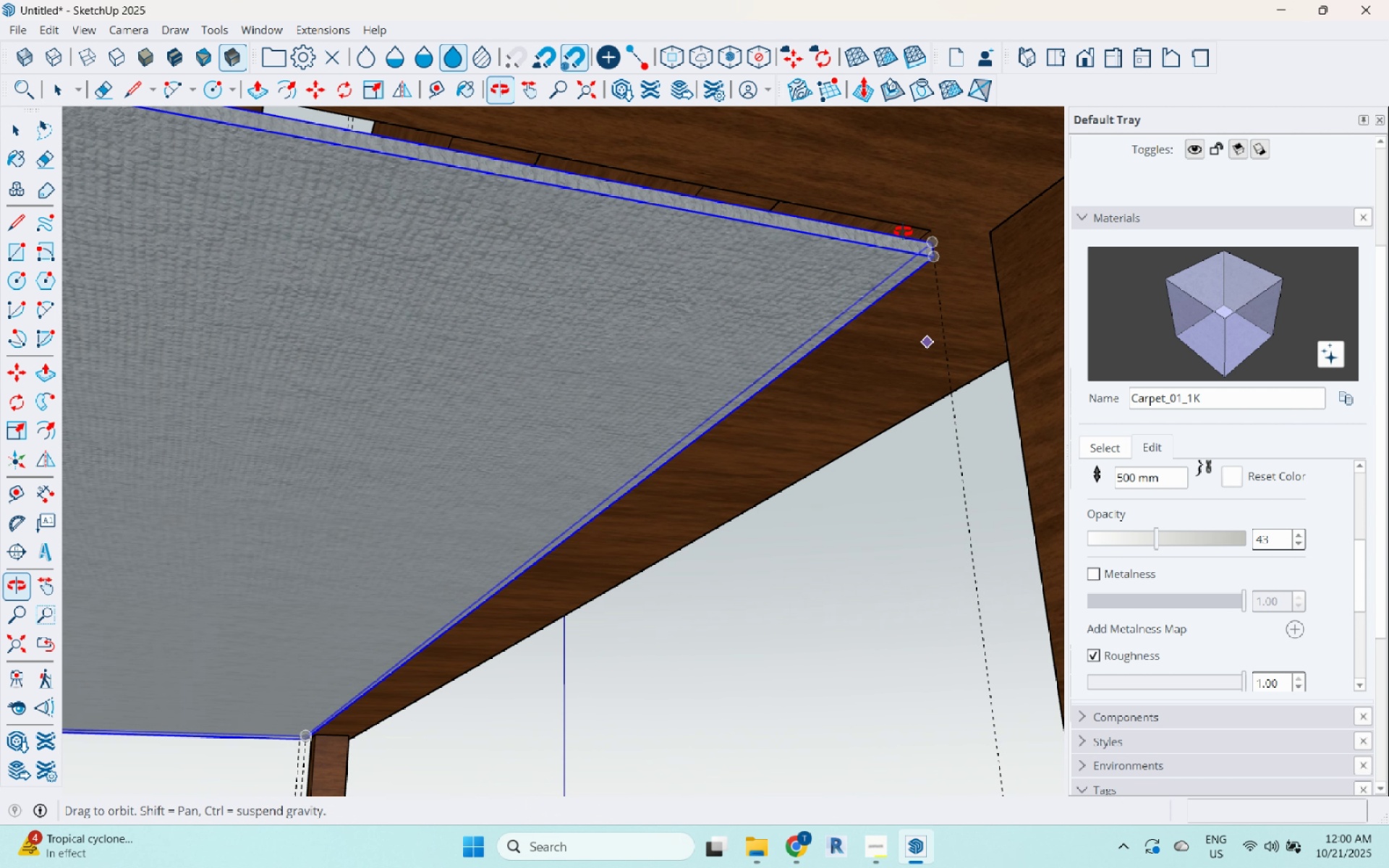 
key(Space)
 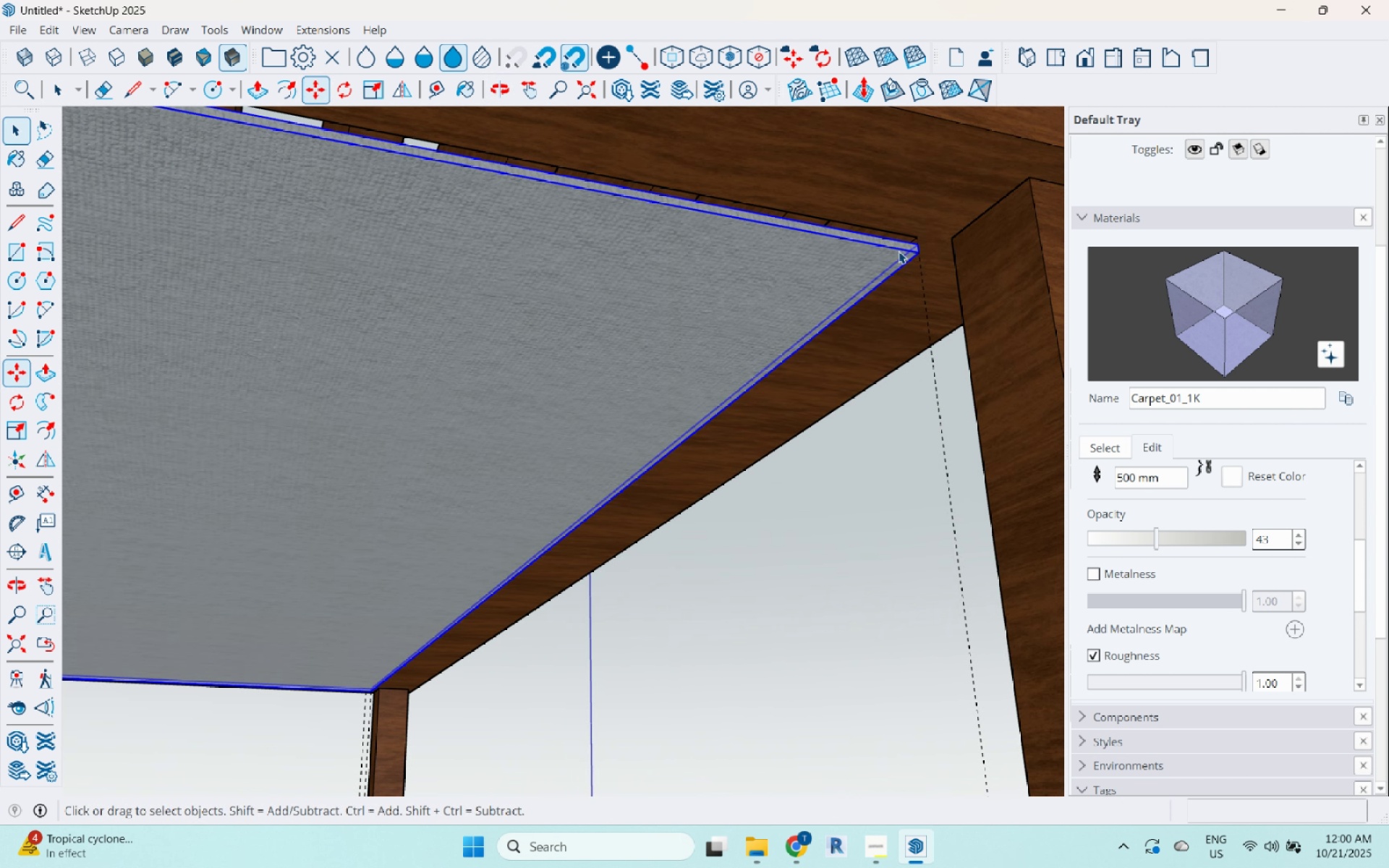 
scroll: coordinate [920, 320], scroll_direction: down, amount: 19.0
 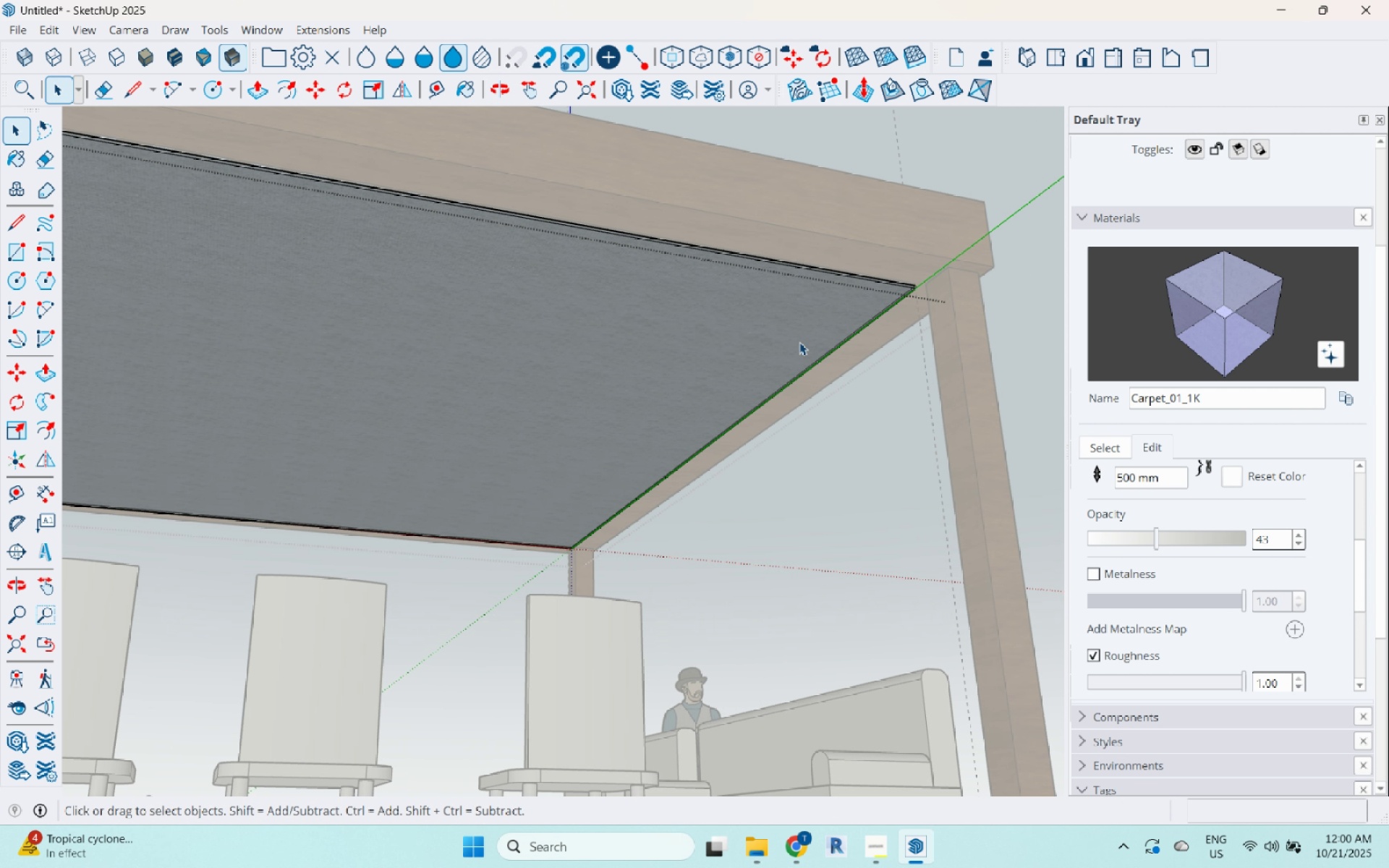 
key(Escape)
 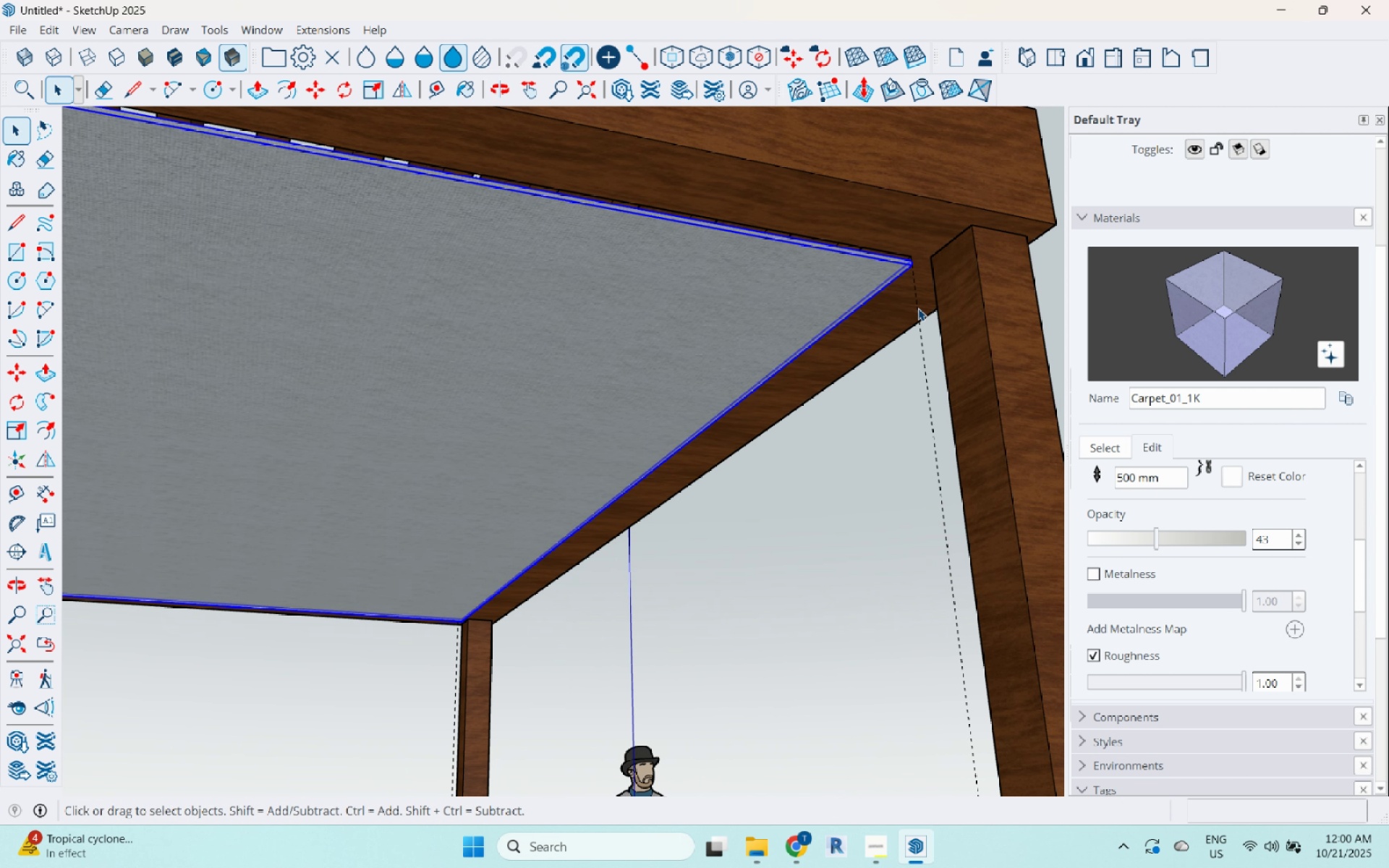 
key(Escape)
 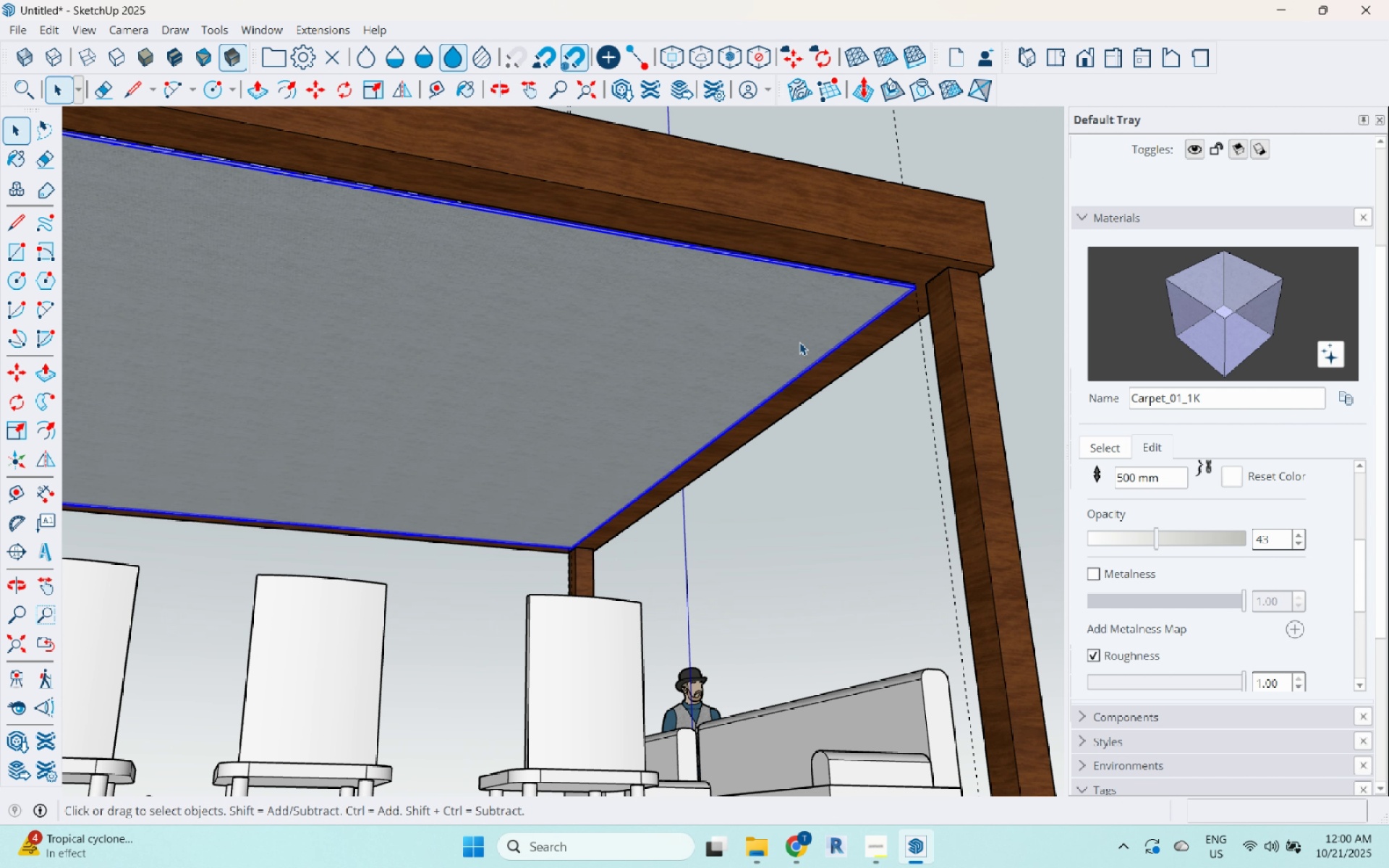 
double_click([799, 342])
 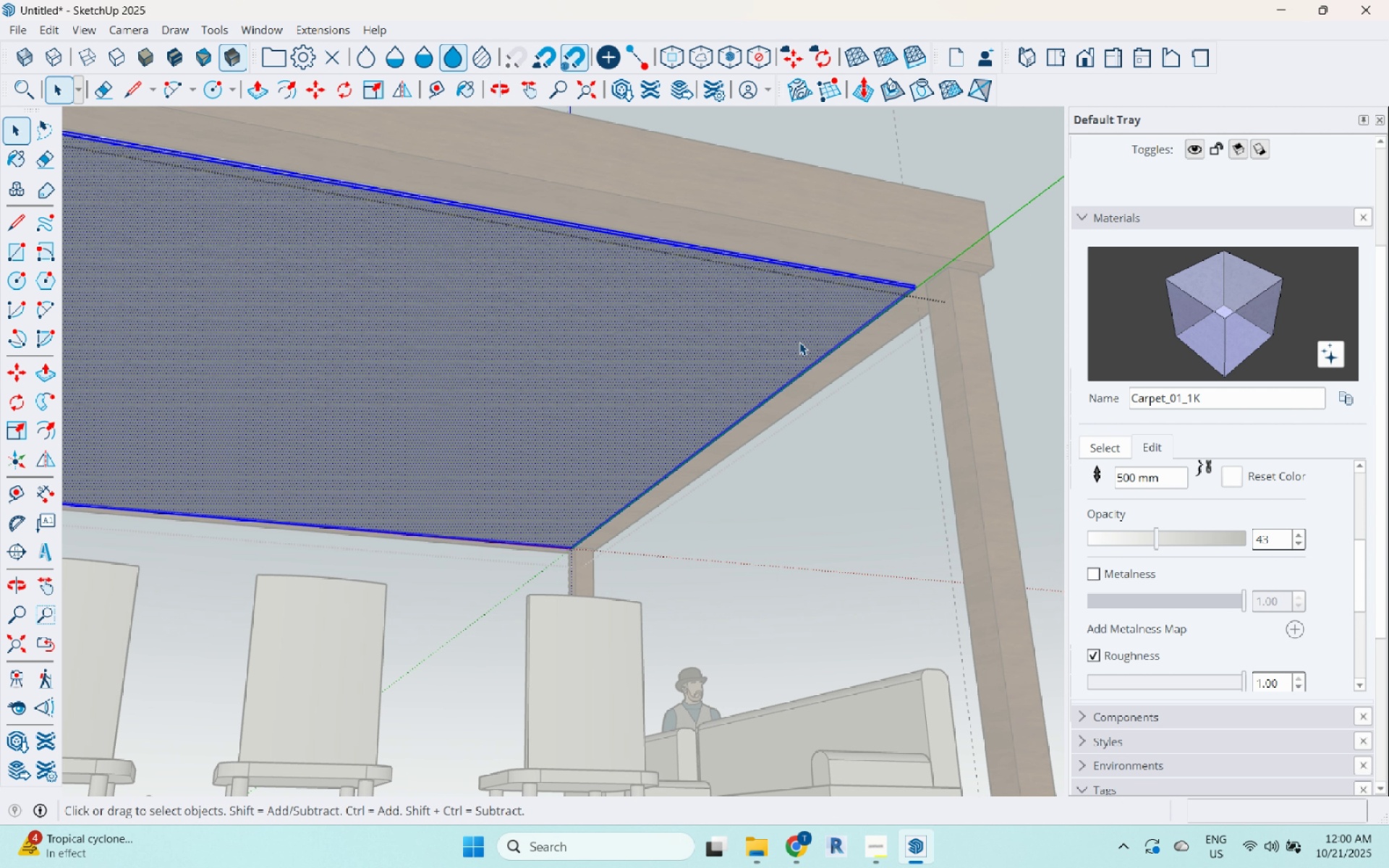 
triple_click([799, 342])
 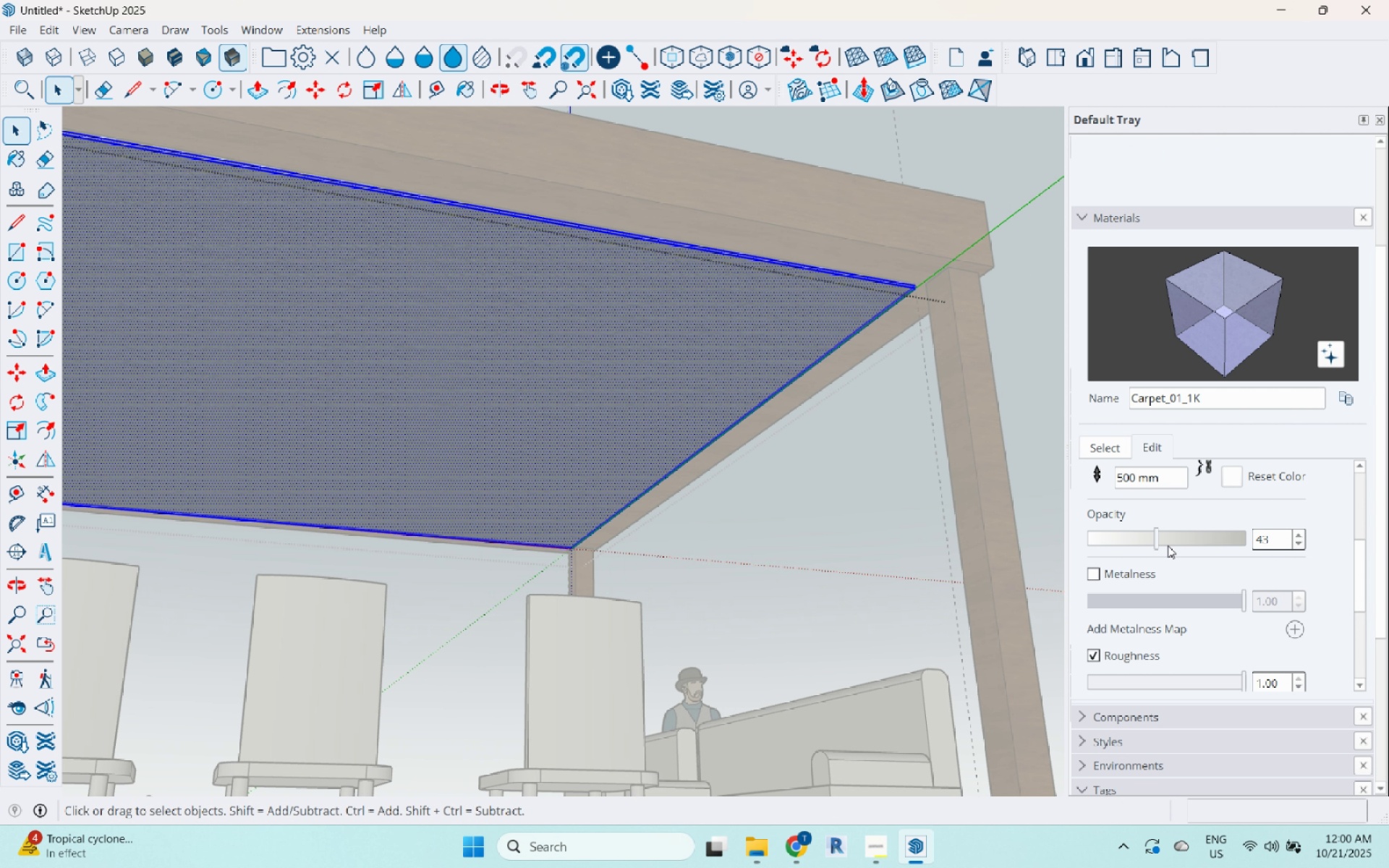 
left_click_drag(start_coordinate=[1157, 537], to_coordinate=[1134, 538])
 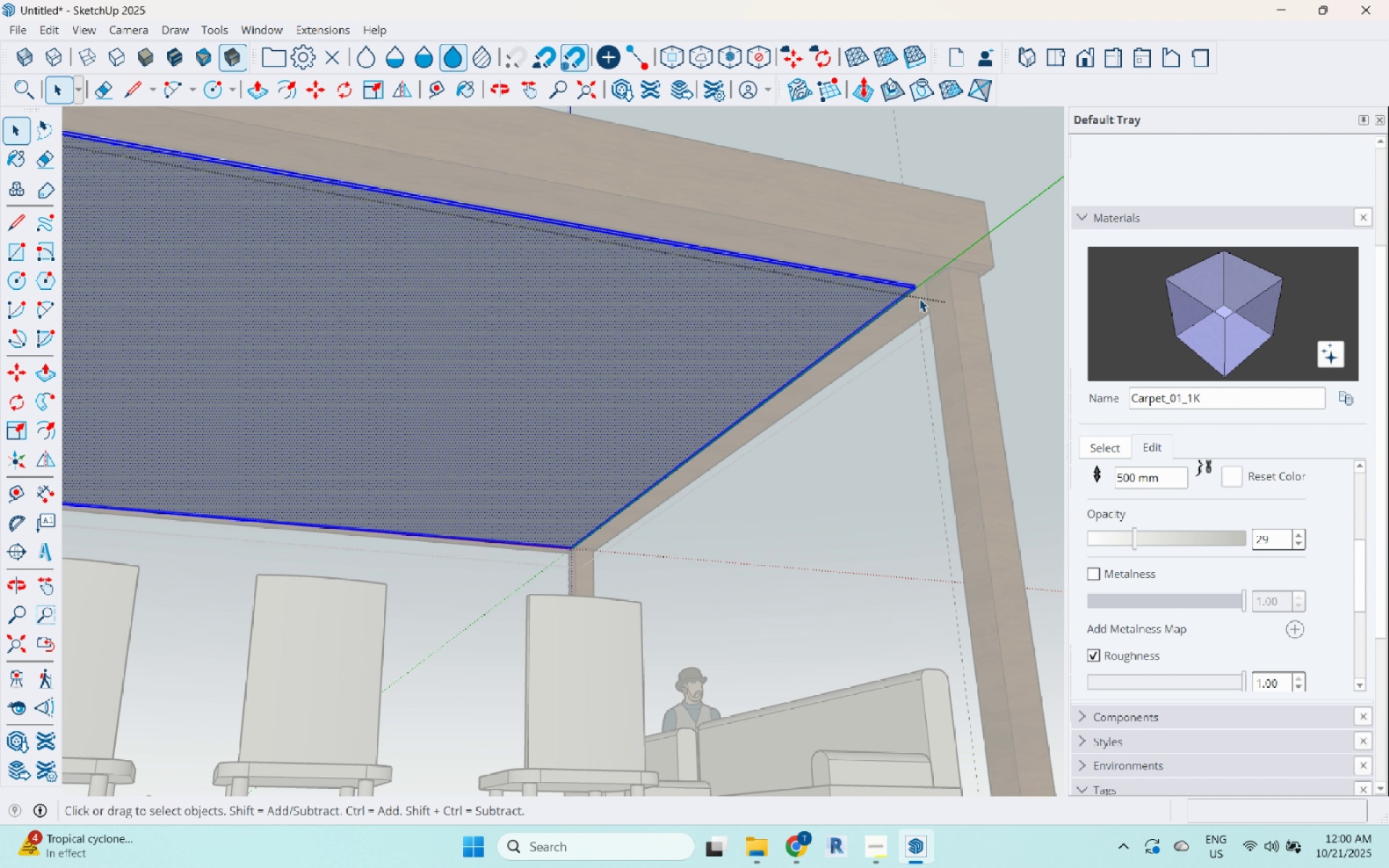 
key(Escape)
 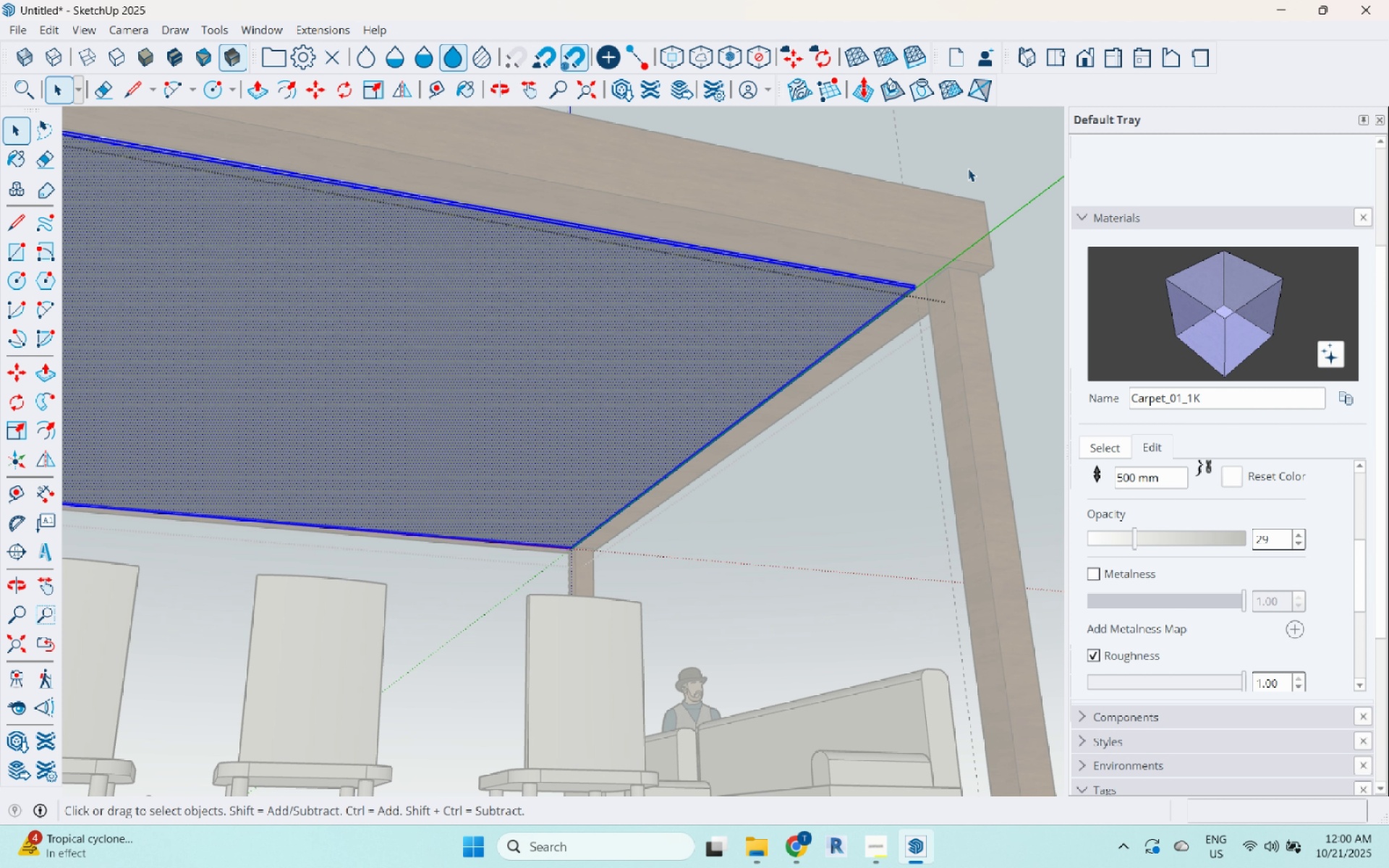 
left_click([968, 169])
 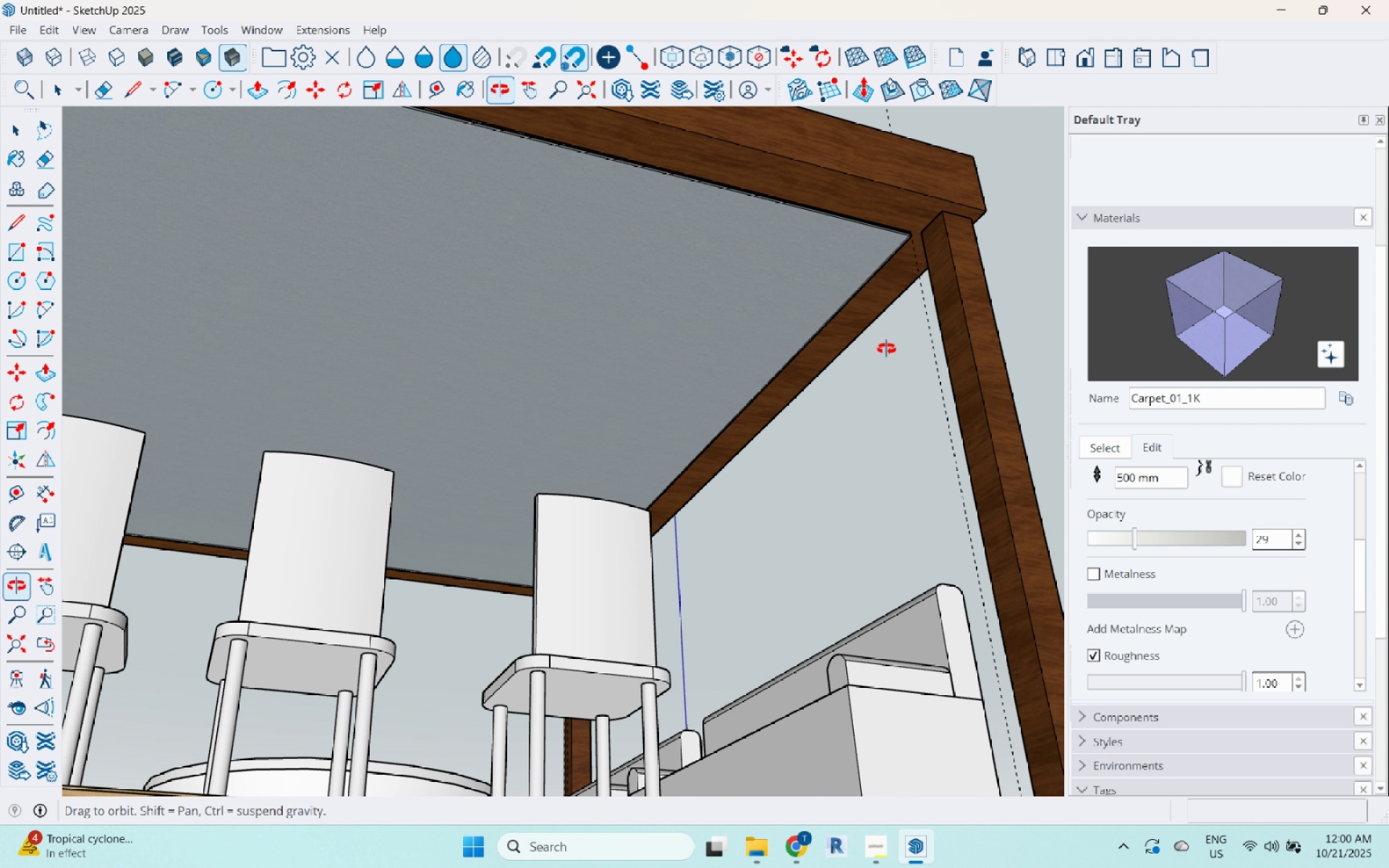 
scroll: coordinate [1237, 597], scroll_direction: down, amount: 4.0
 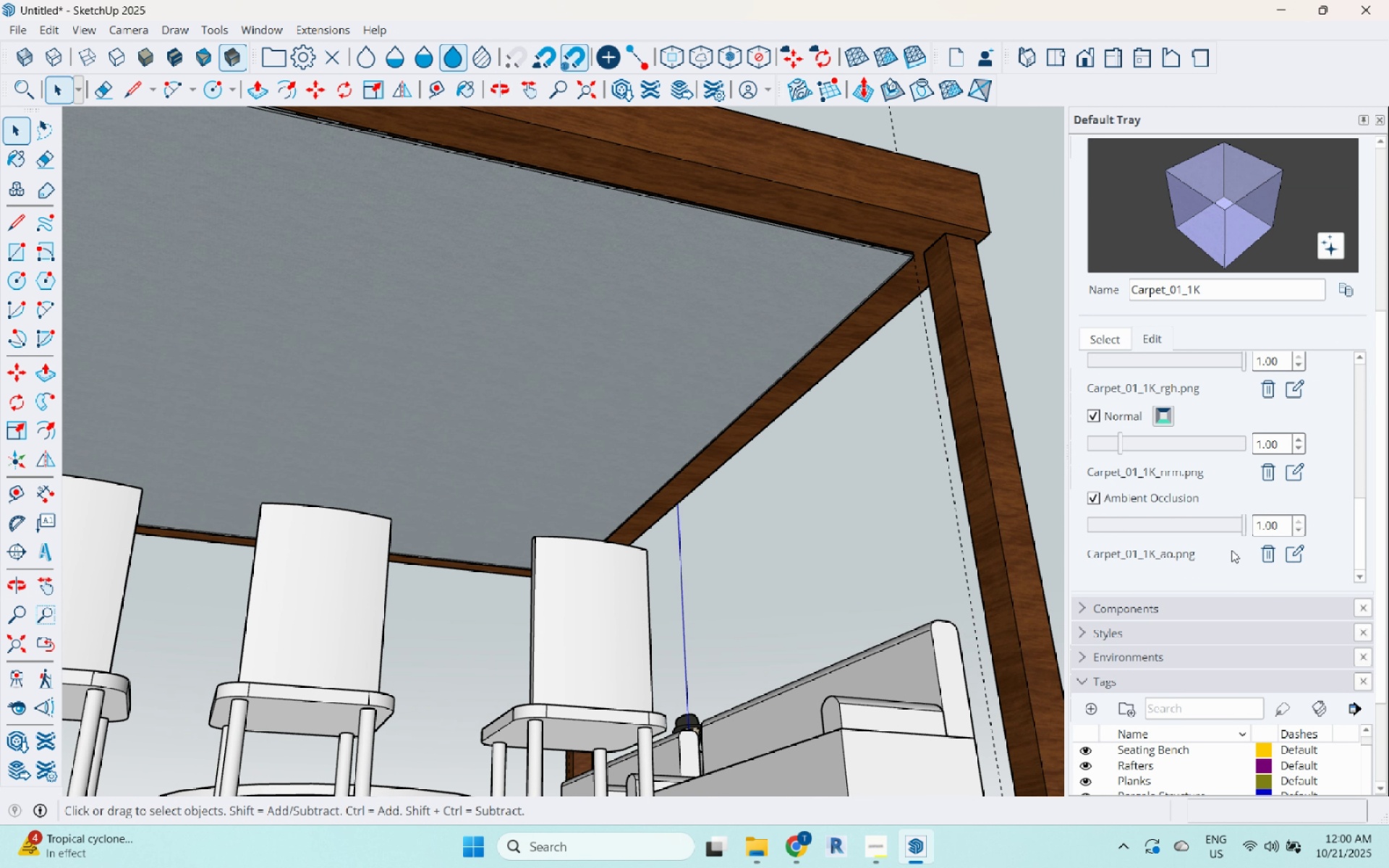 
scroll: coordinate [414, 235], scroll_direction: up, amount: 10.0
 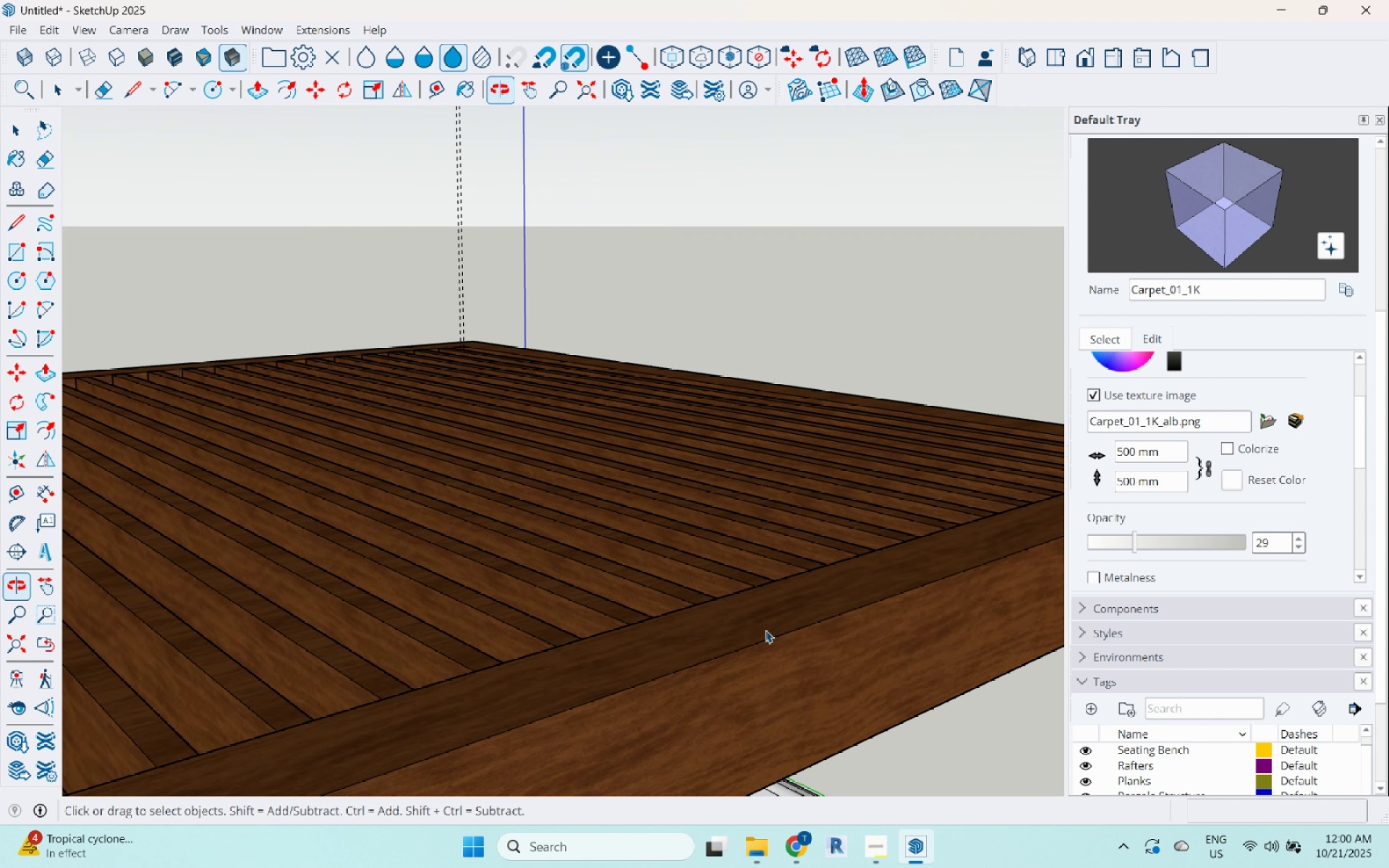 
scroll: coordinate [774, 566], scroll_direction: down, amount: 19.0
 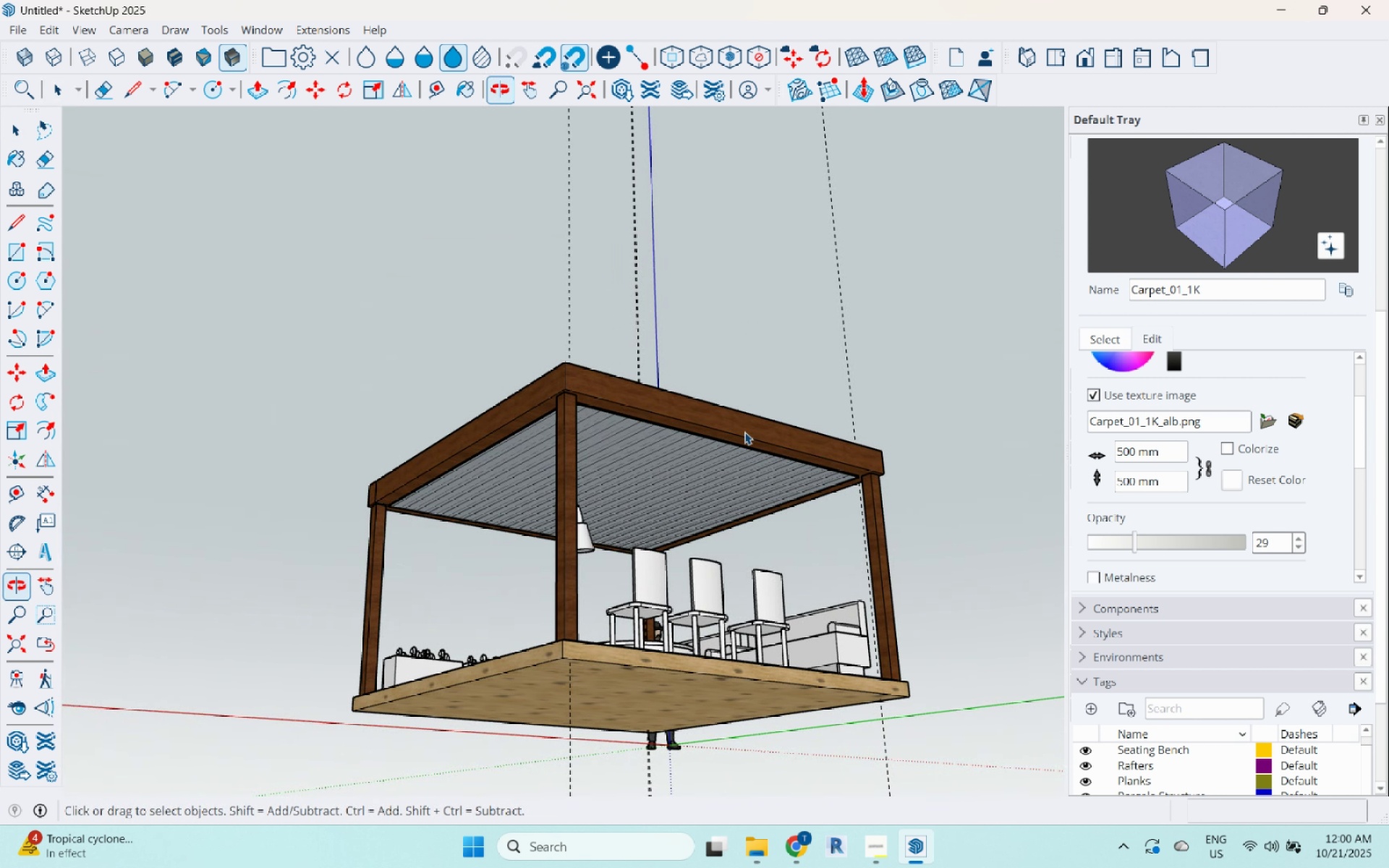 
scroll: coordinate [768, 491], scroll_direction: up, amount: 6.0
 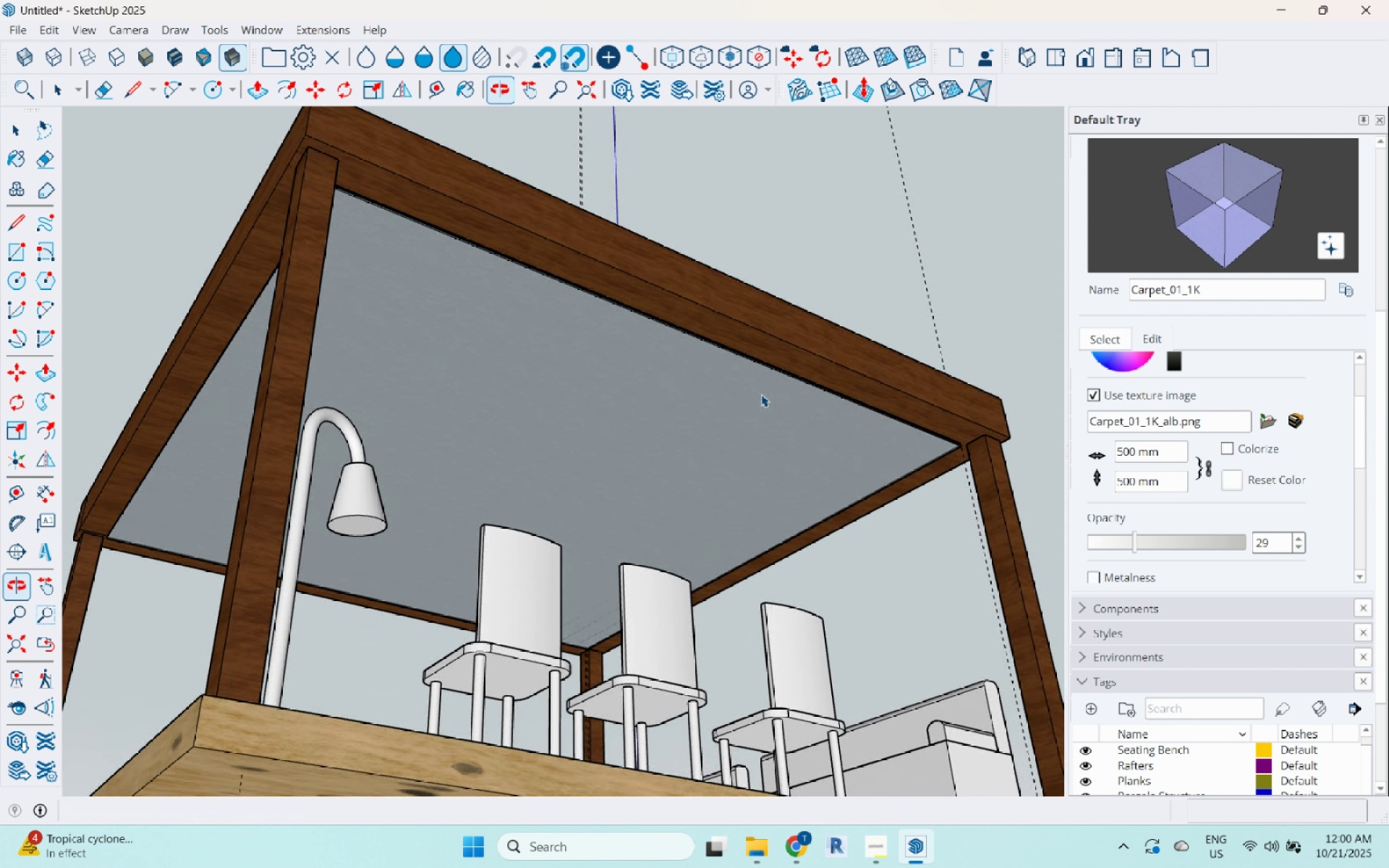 
left_click([761, 394])
 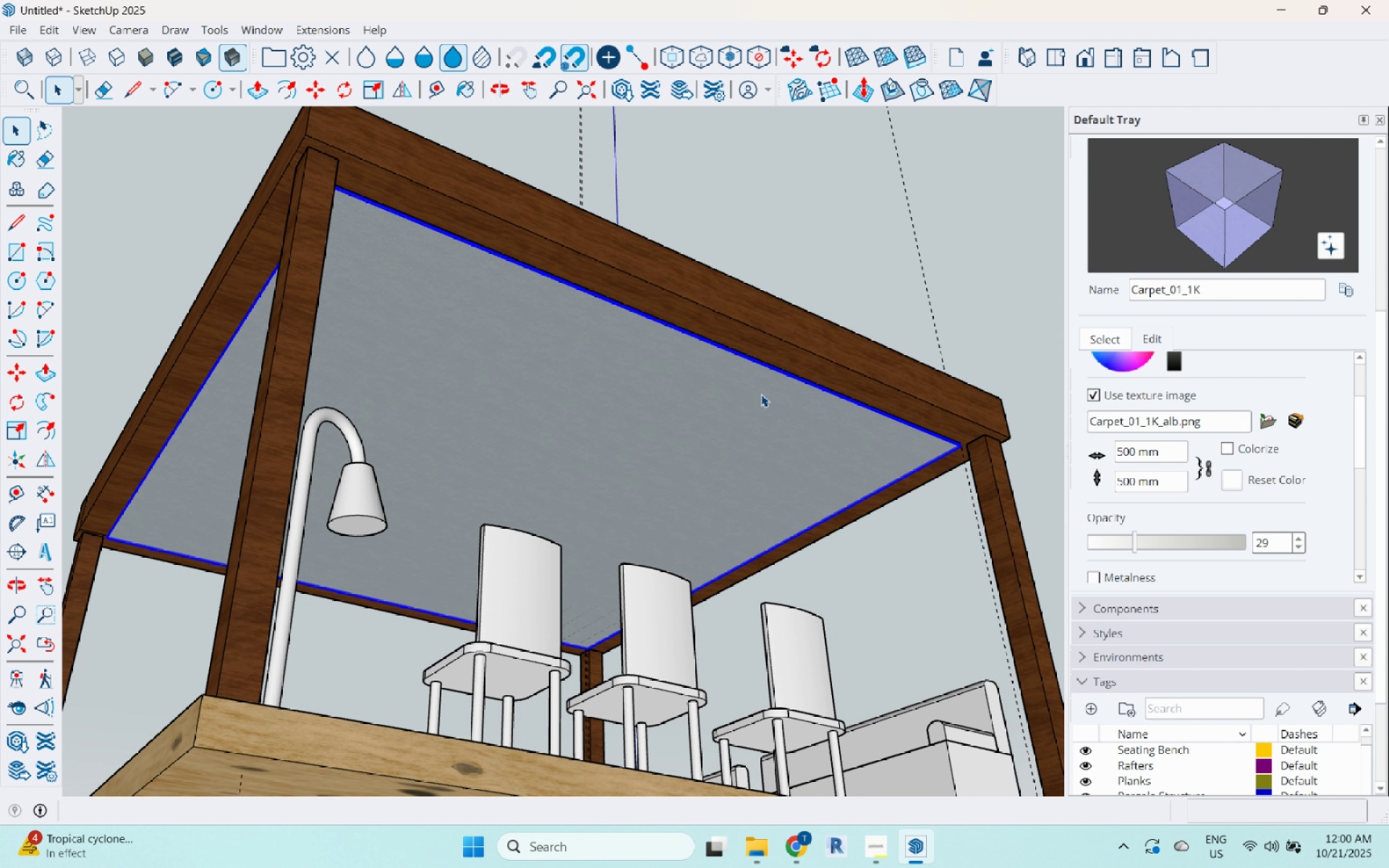 
right_click([761, 394])
 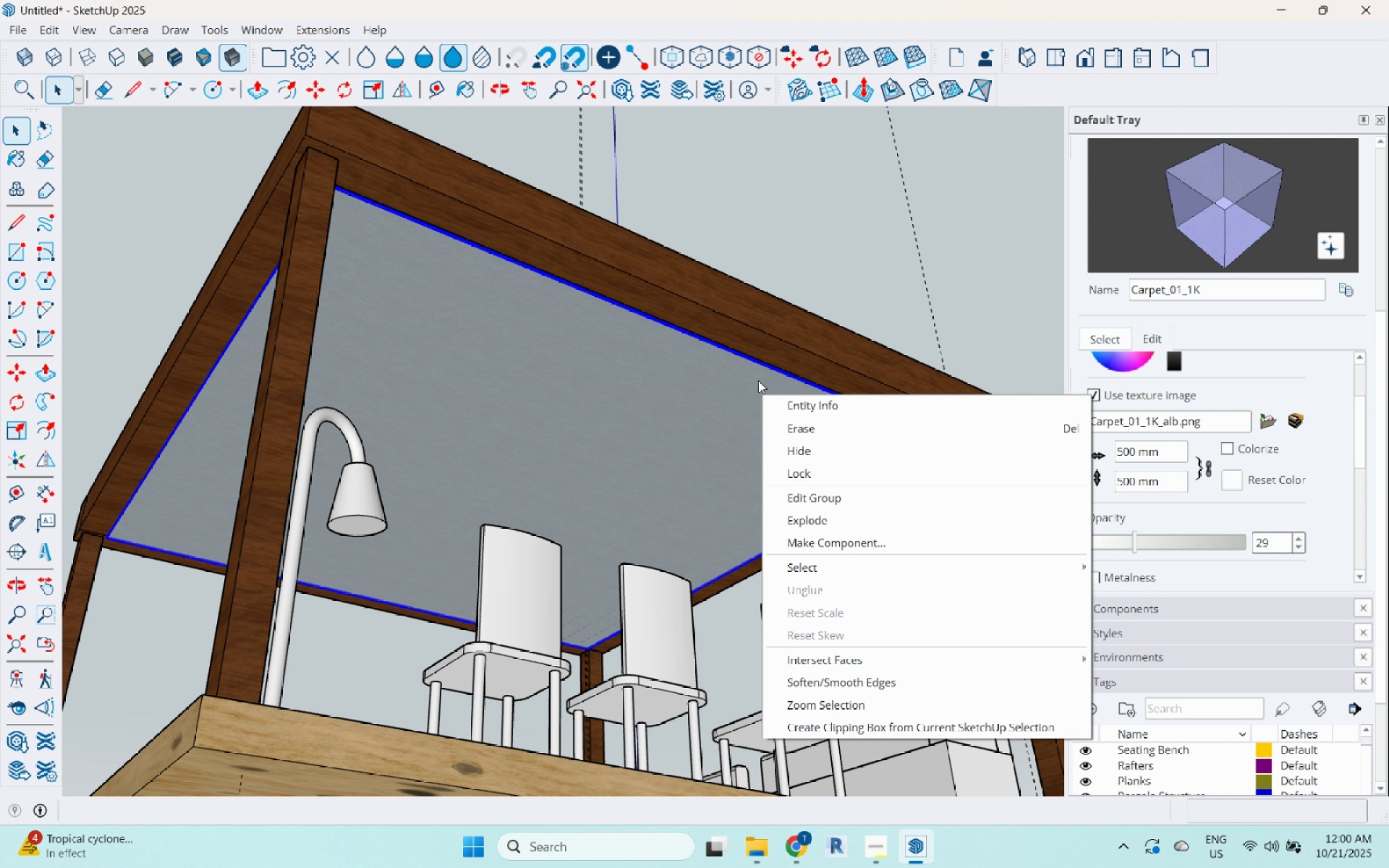 
left_click([731, 380])
 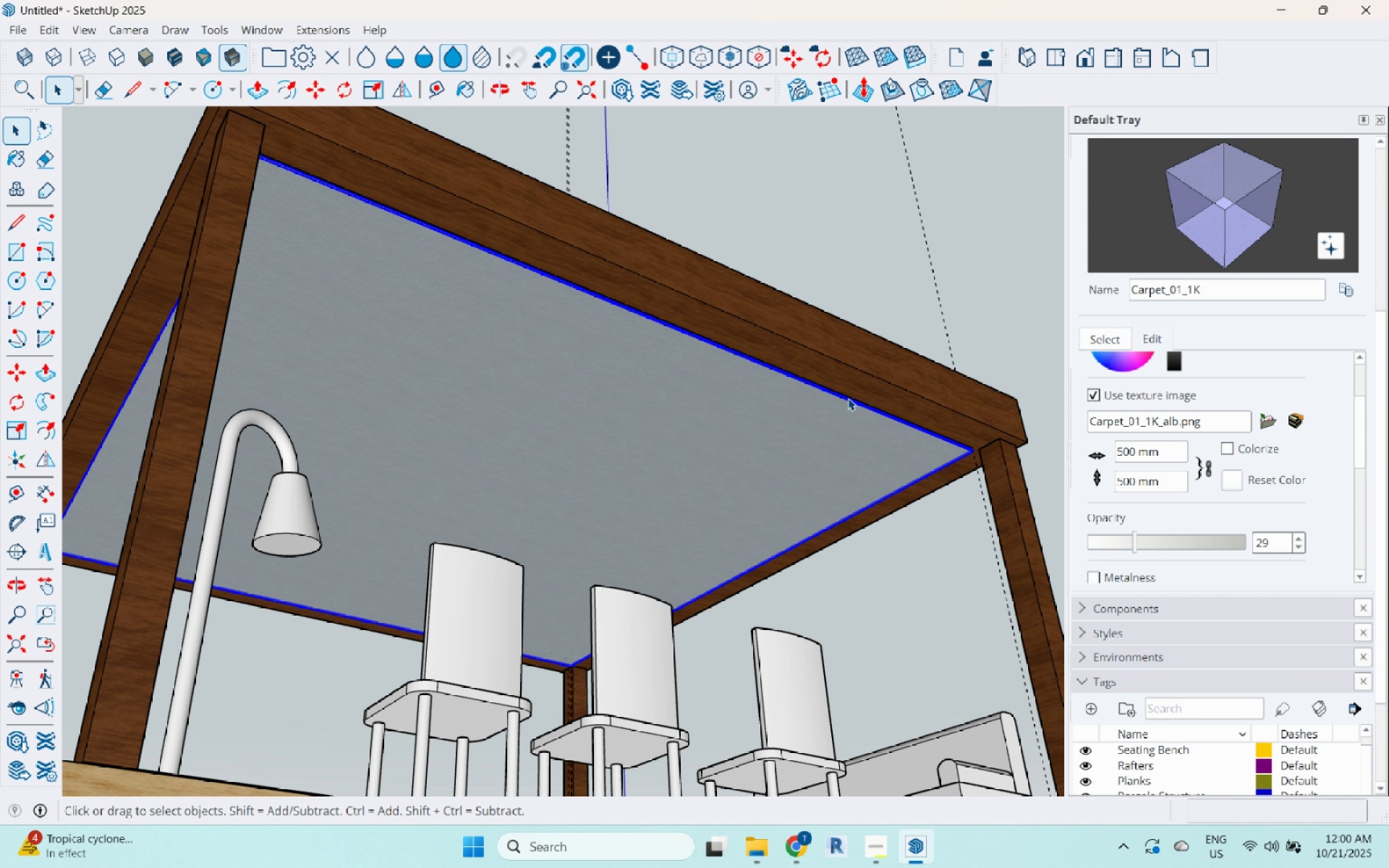 
scroll: coordinate [961, 465], scroll_direction: up, amount: 23.0
 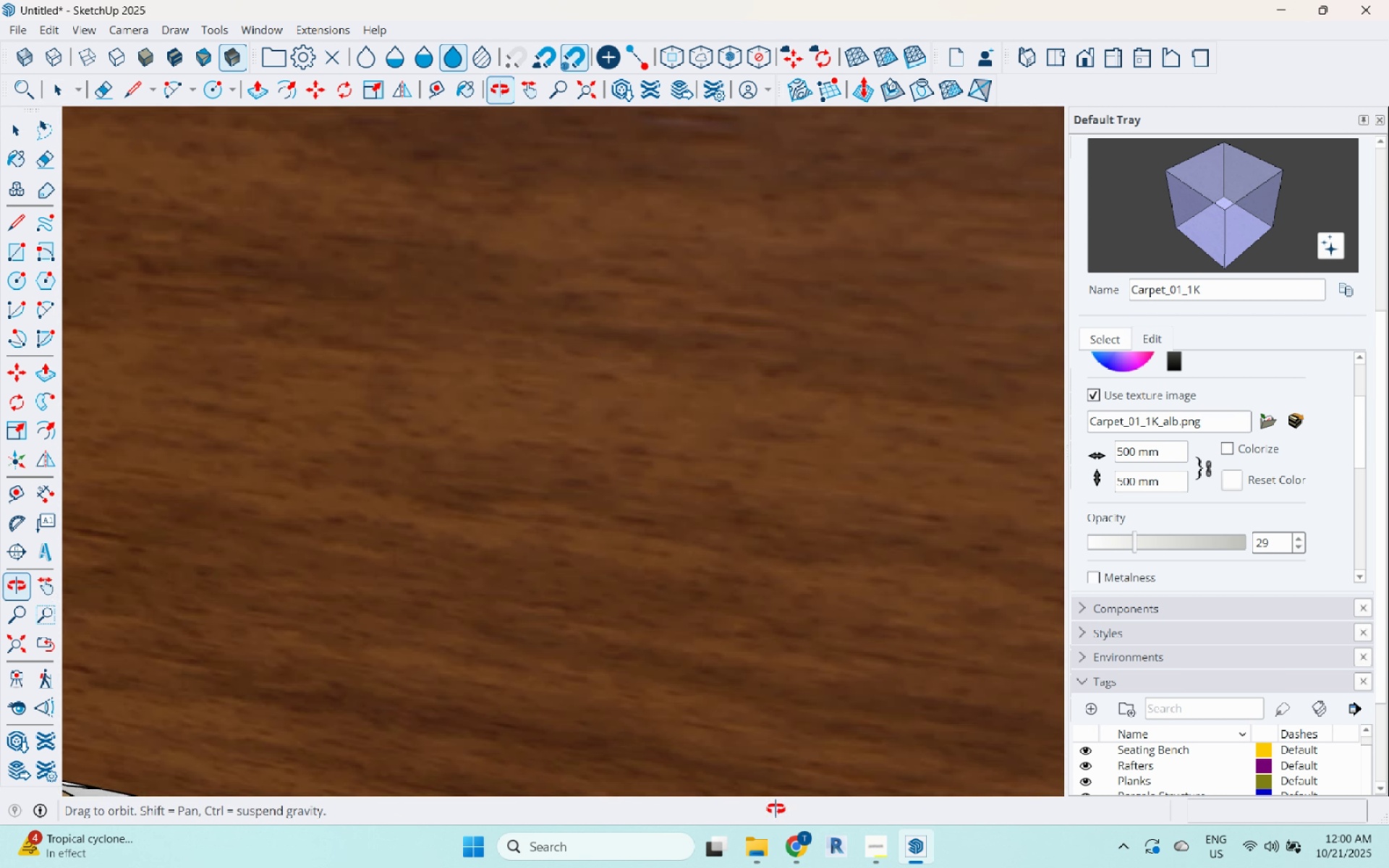 
scroll: coordinate [815, 419], scroll_direction: down, amount: 24.0
 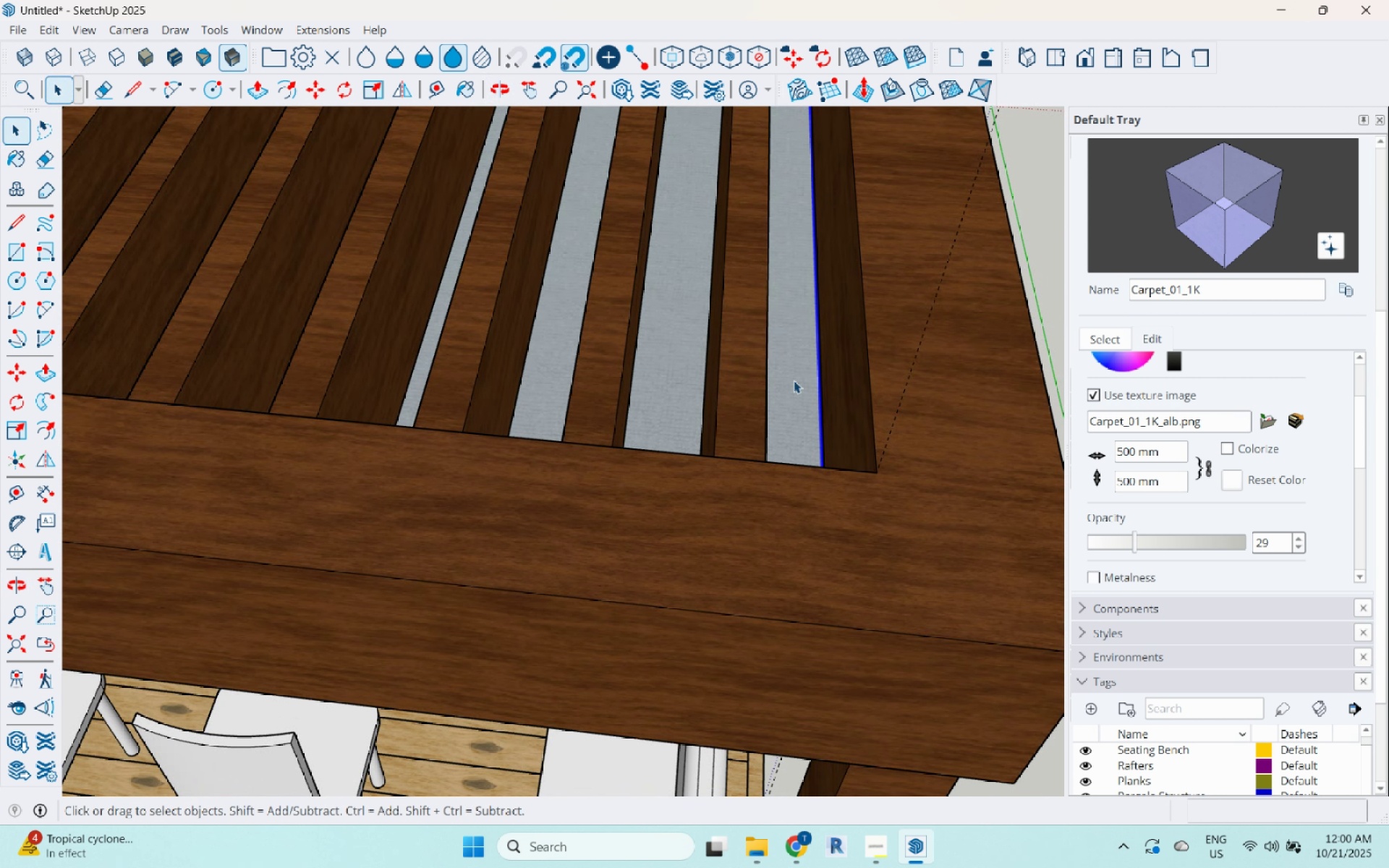 
double_click([794, 380])
 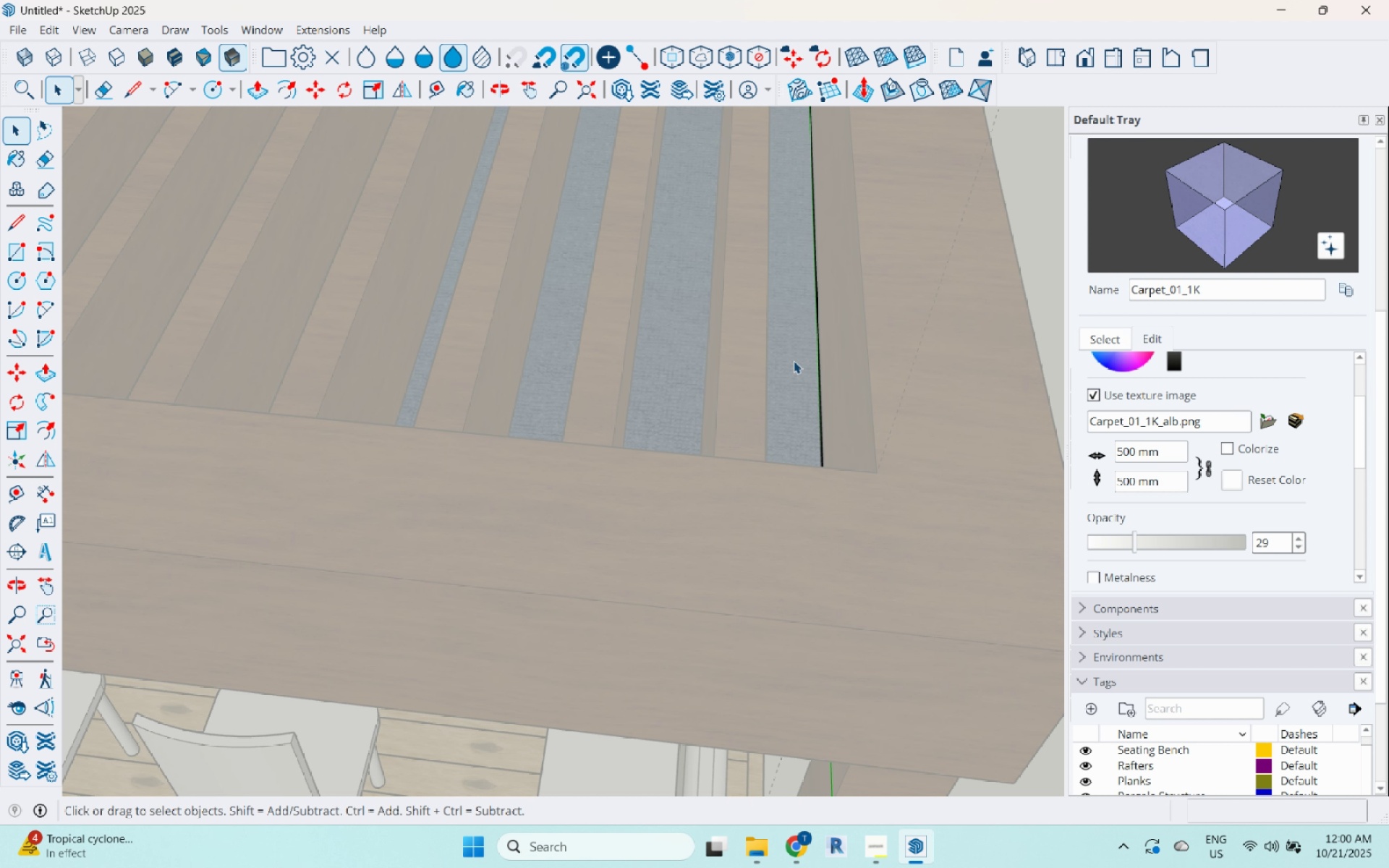 
triple_click([794, 361])
 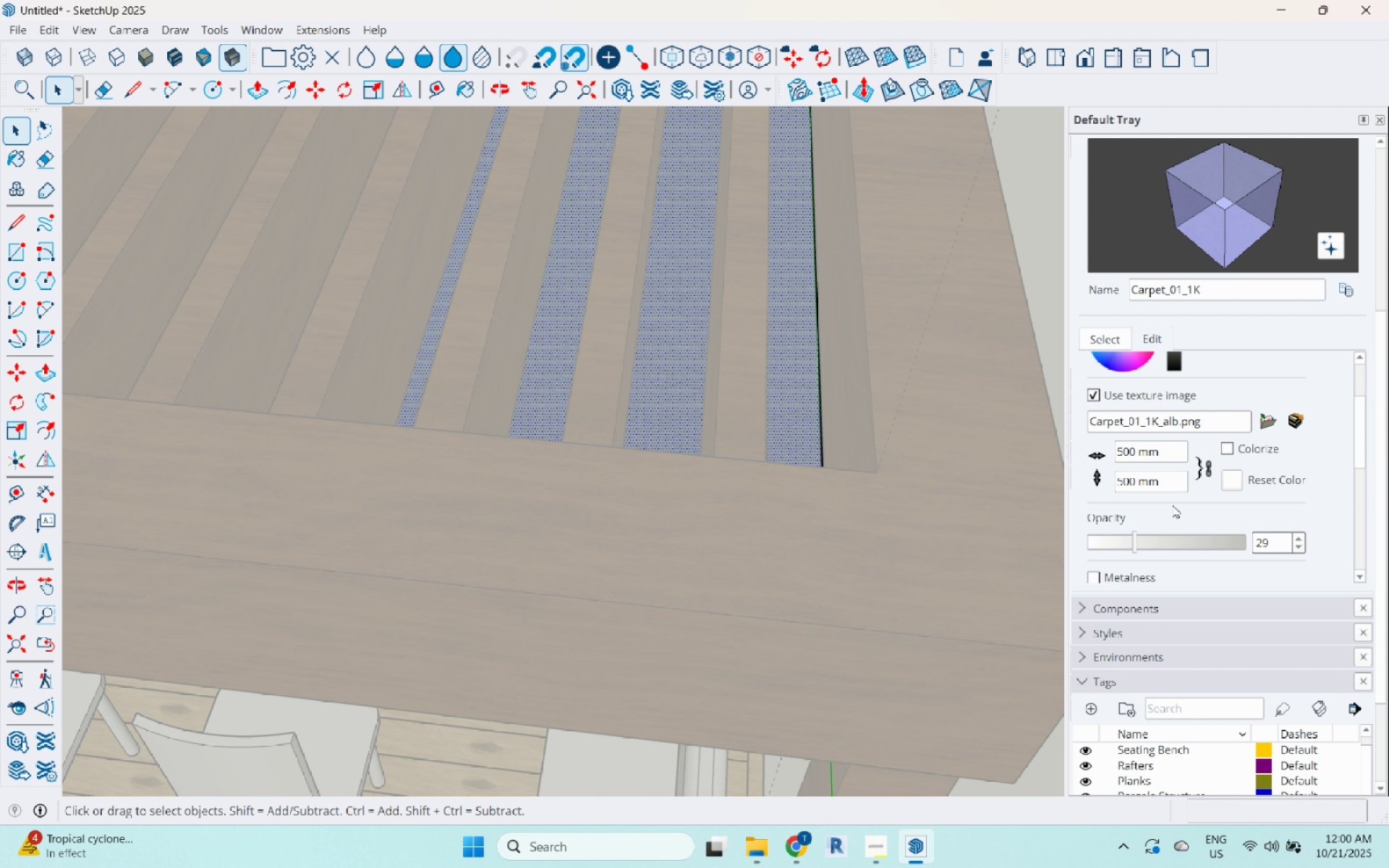 
key(Escape)
 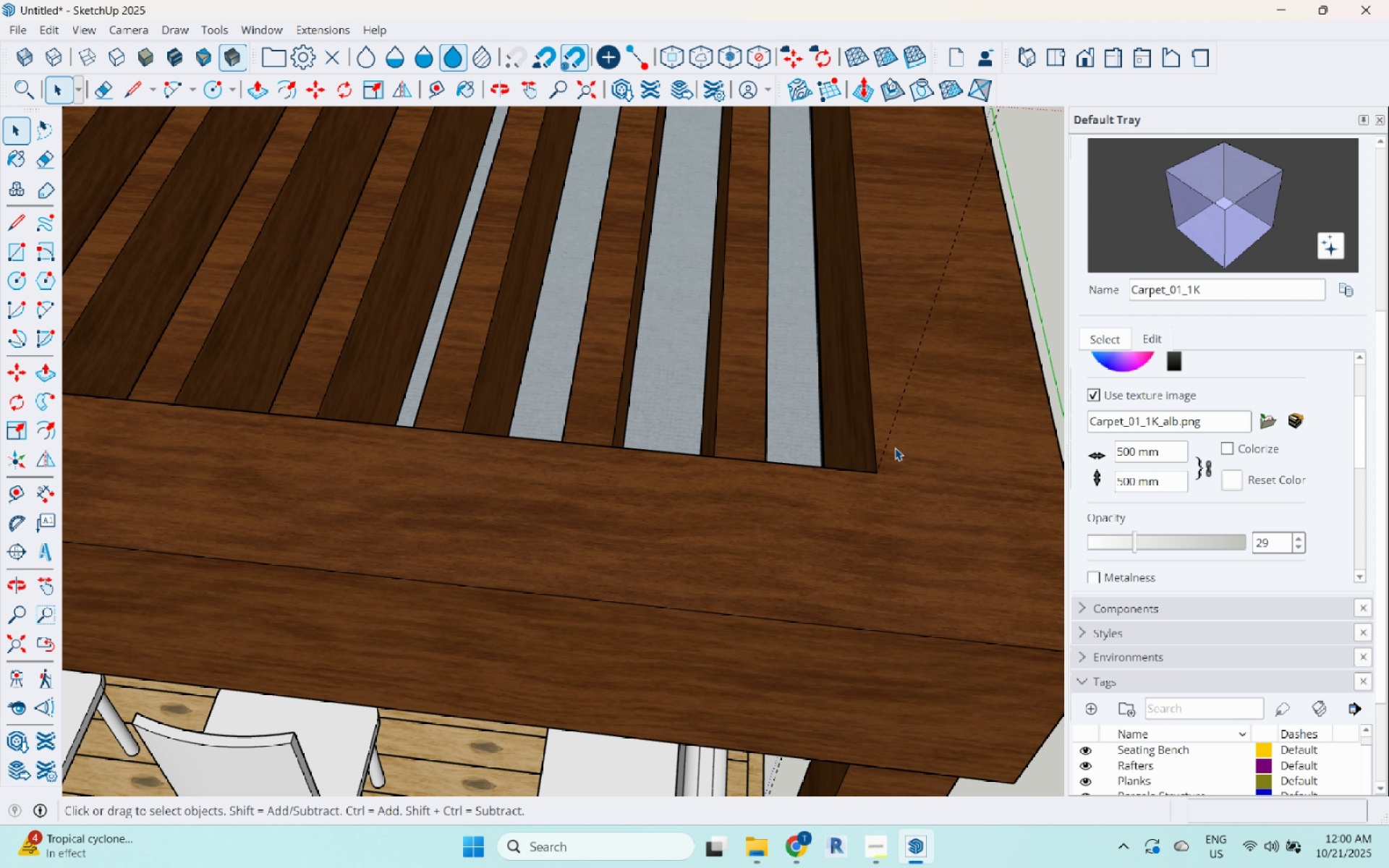 
key(Escape)
 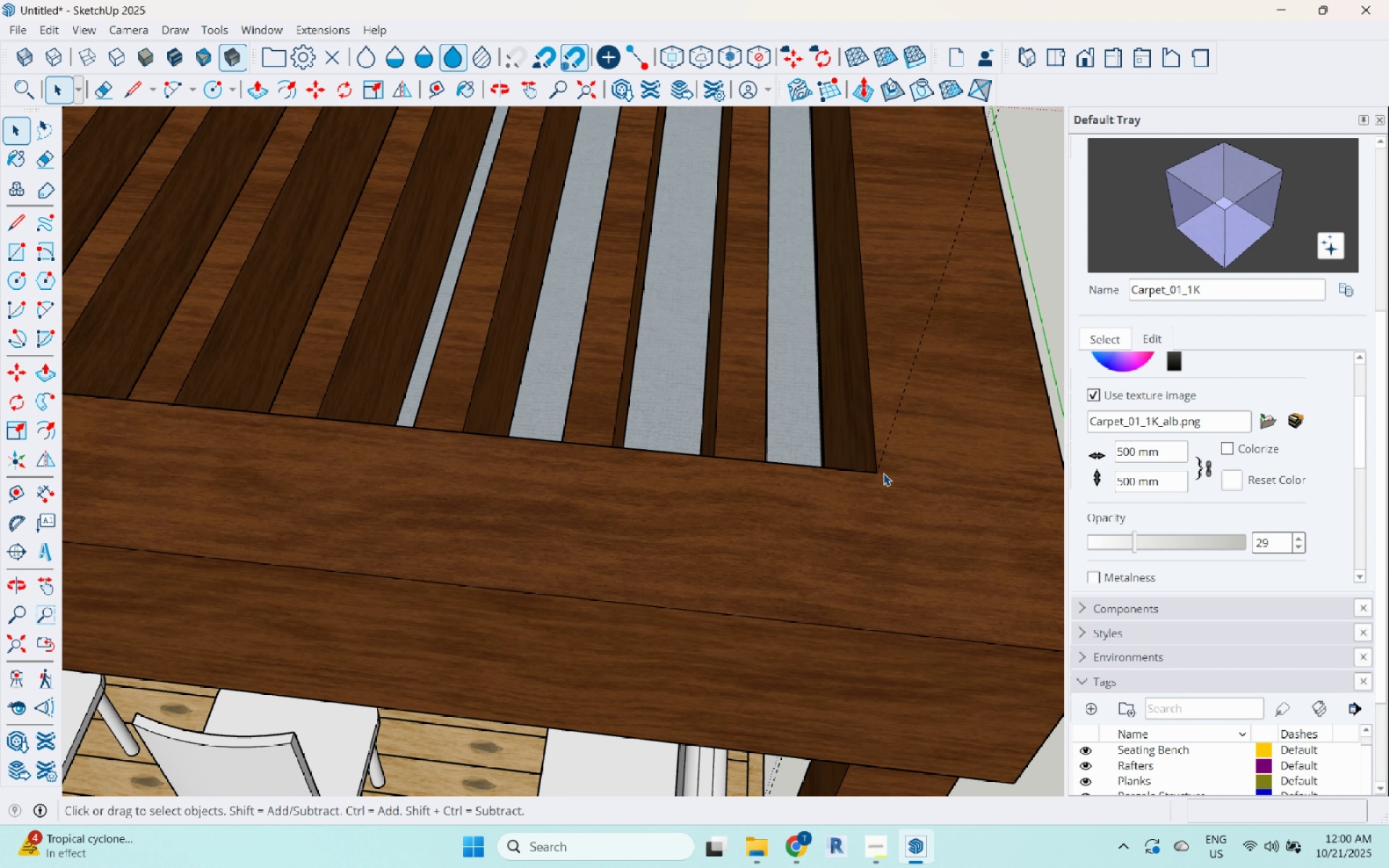 
scroll: coordinate [839, 626], scroll_direction: down, amount: 19.0
 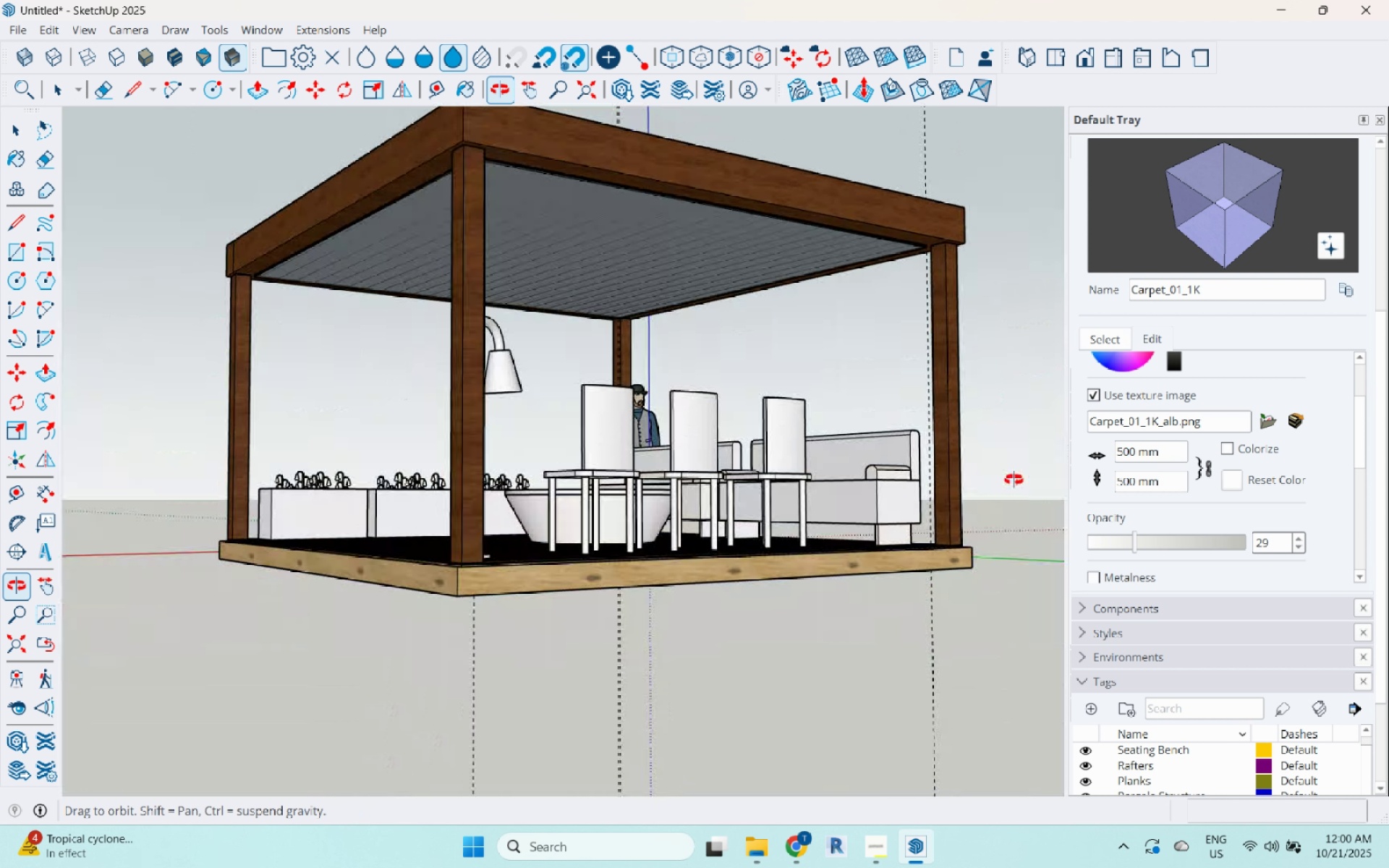 
scroll: coordinate [551, 247], scroll_direction: up, amount: 3.0
 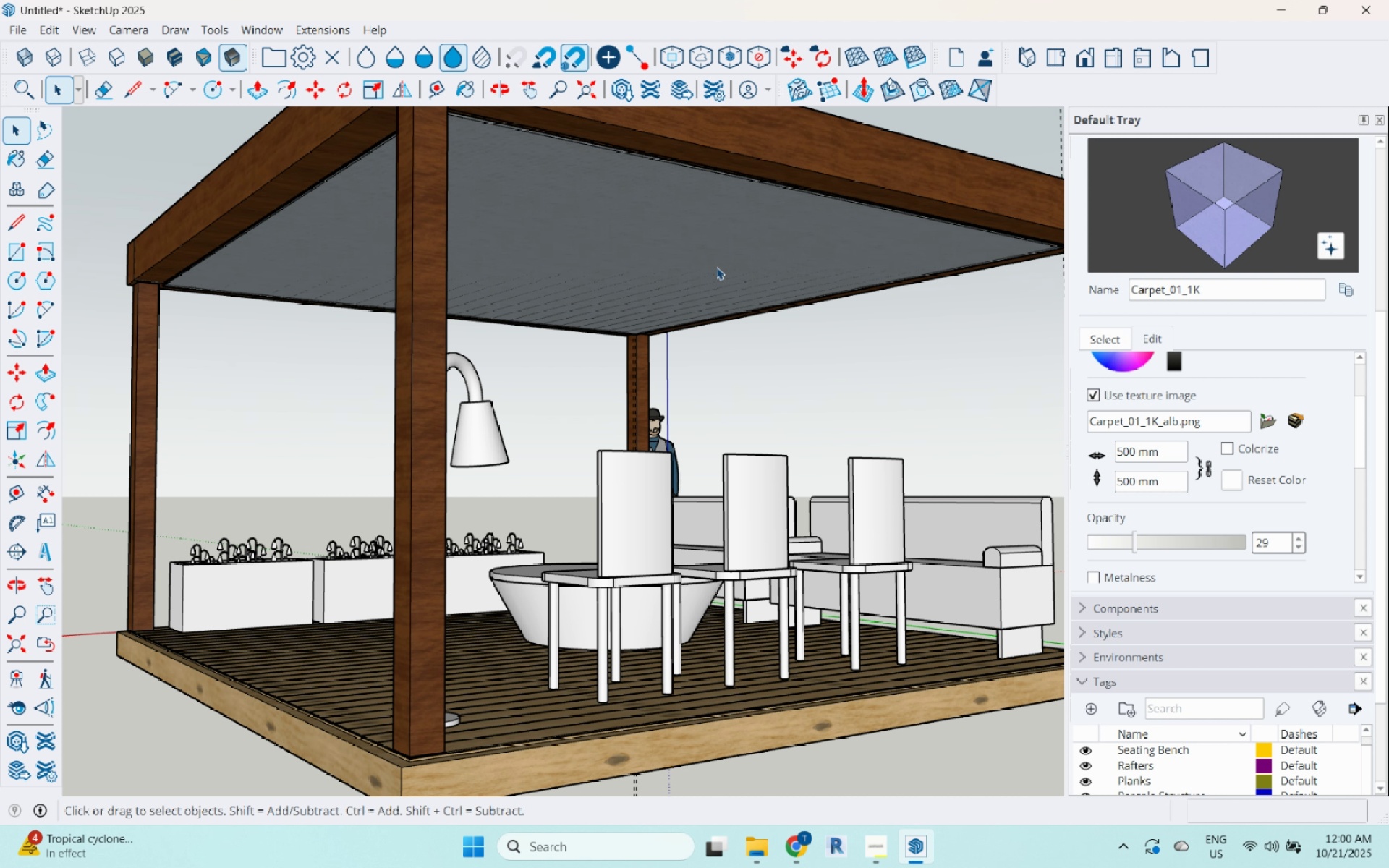 
left_click([716, 267])
 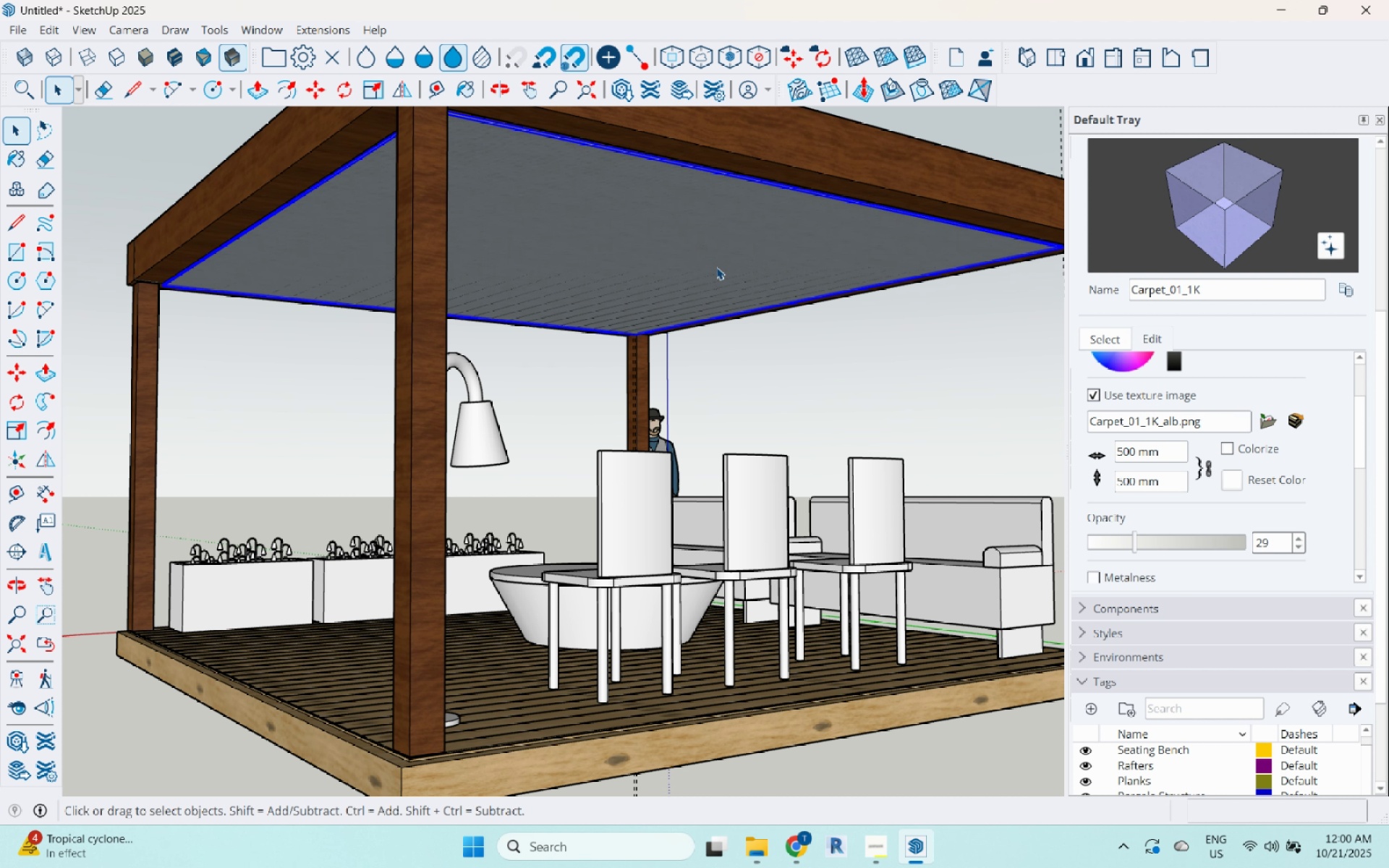 
right_click([716, 267])
 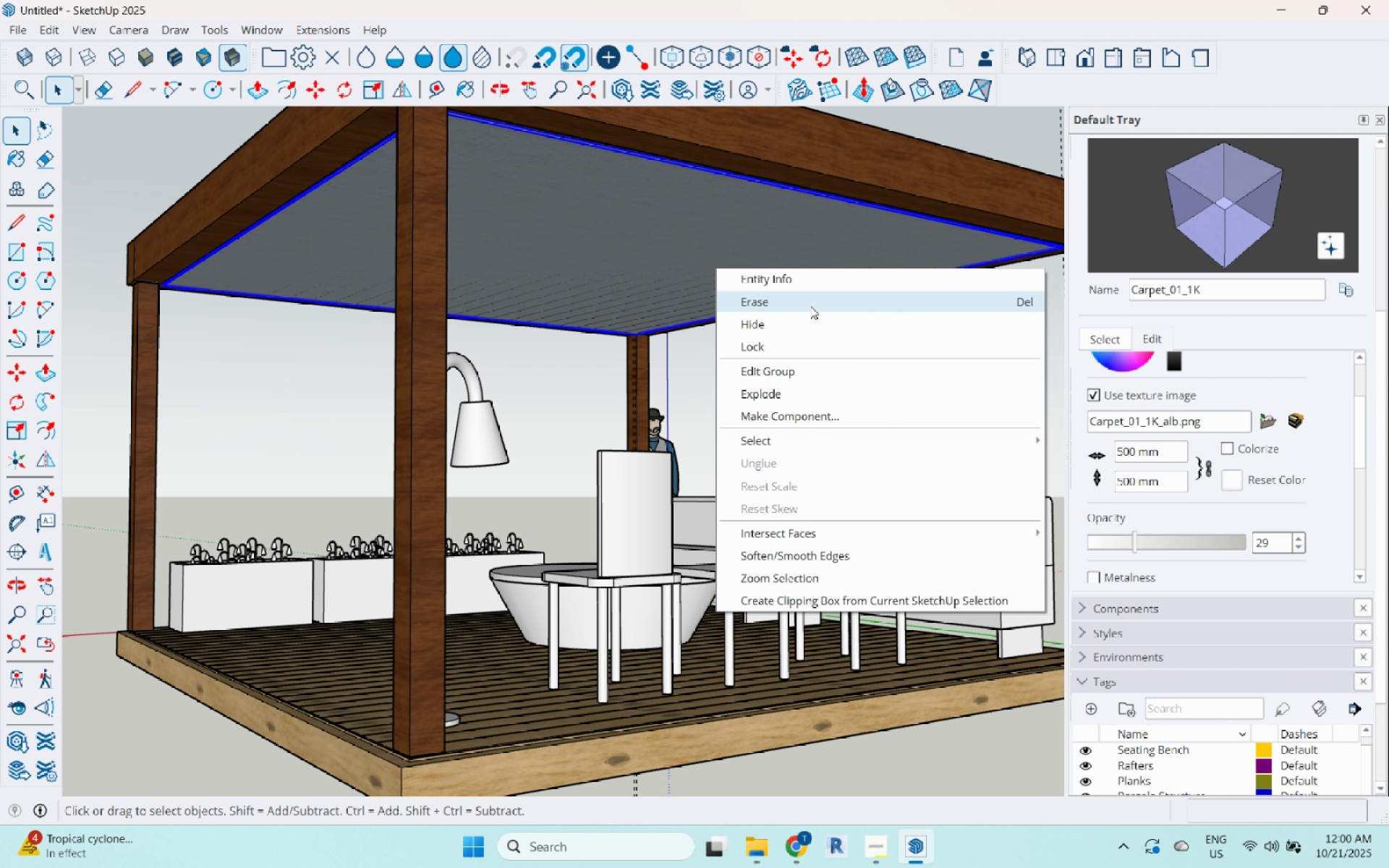 
left_click([810, 306])
 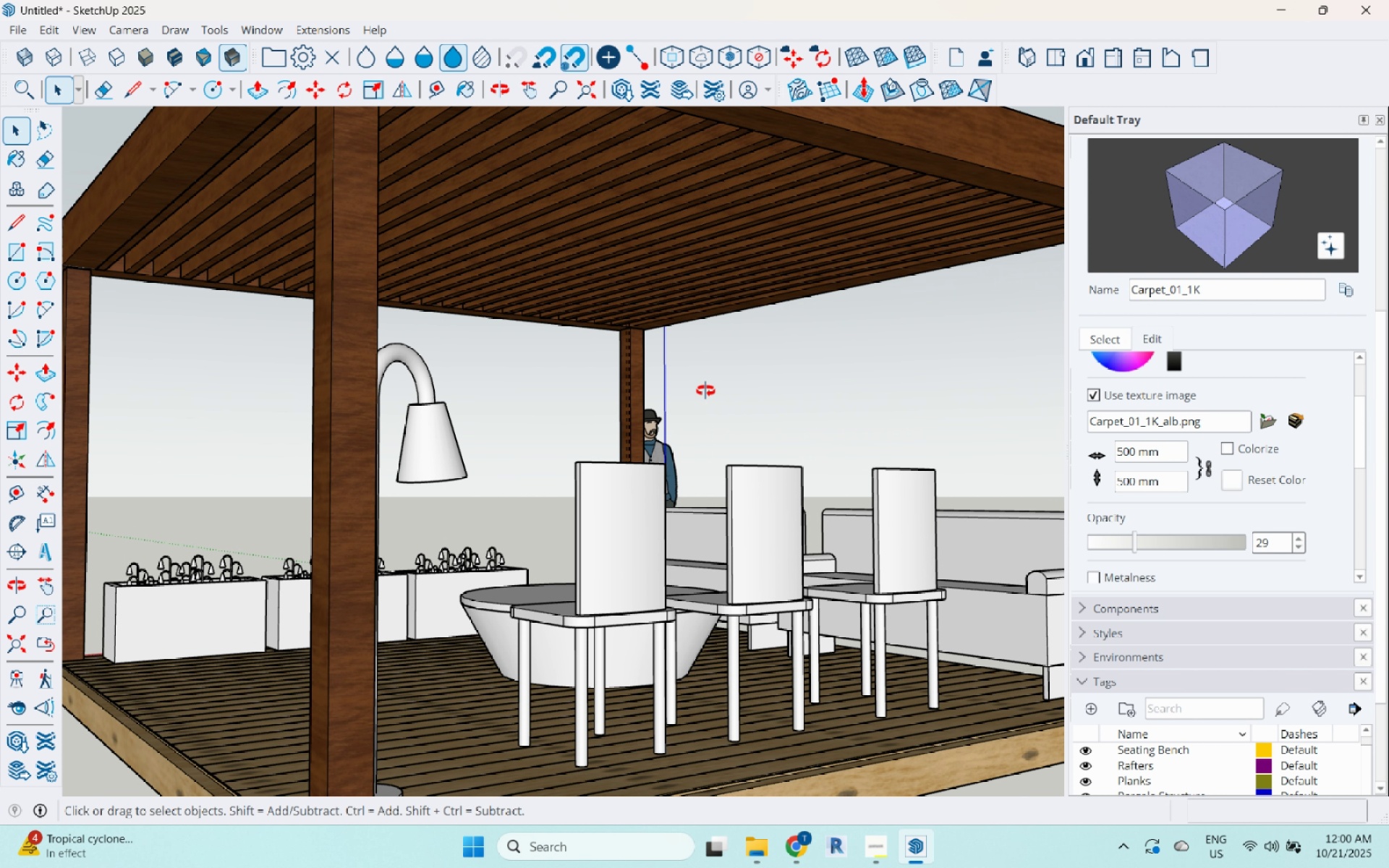 
scroll: coordinate [705, 393], scroll_direction: up, amount: 1.0
 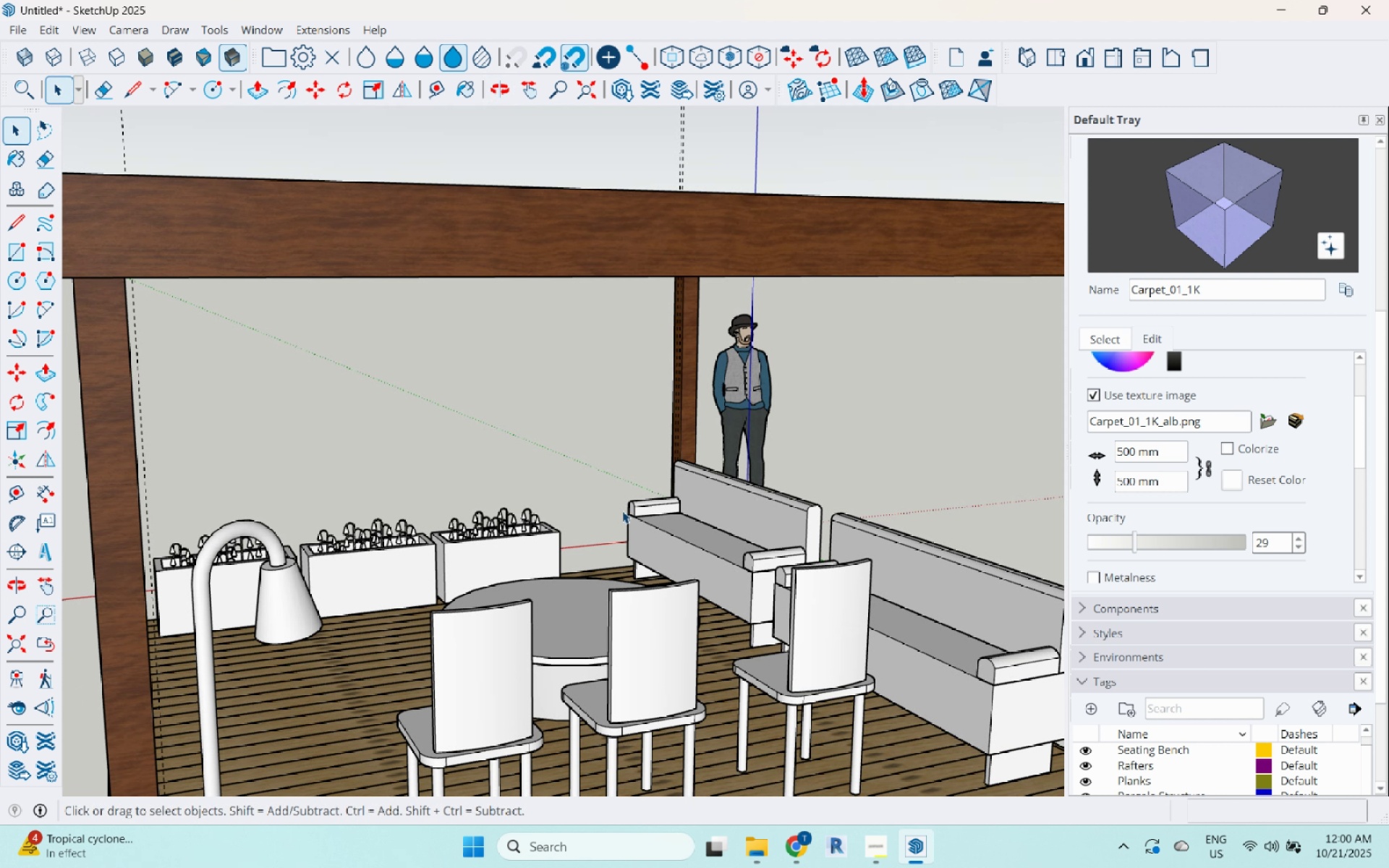 
scroll: coordinate [608, 483], scroll_direction: down, amount: 11.0
 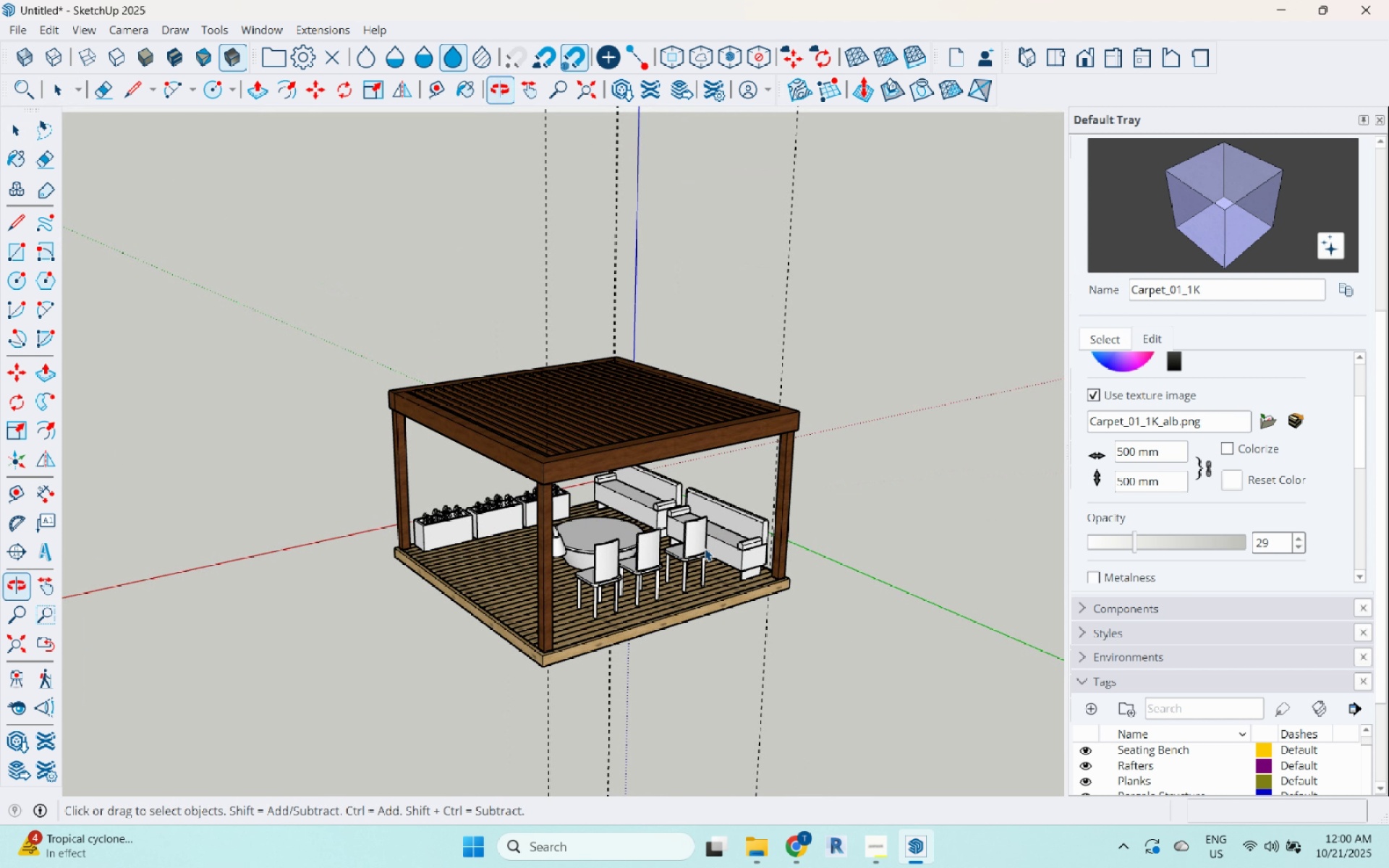 
scroll: coordinate [634, 571], scroll_direction: up, amount: 5.0
 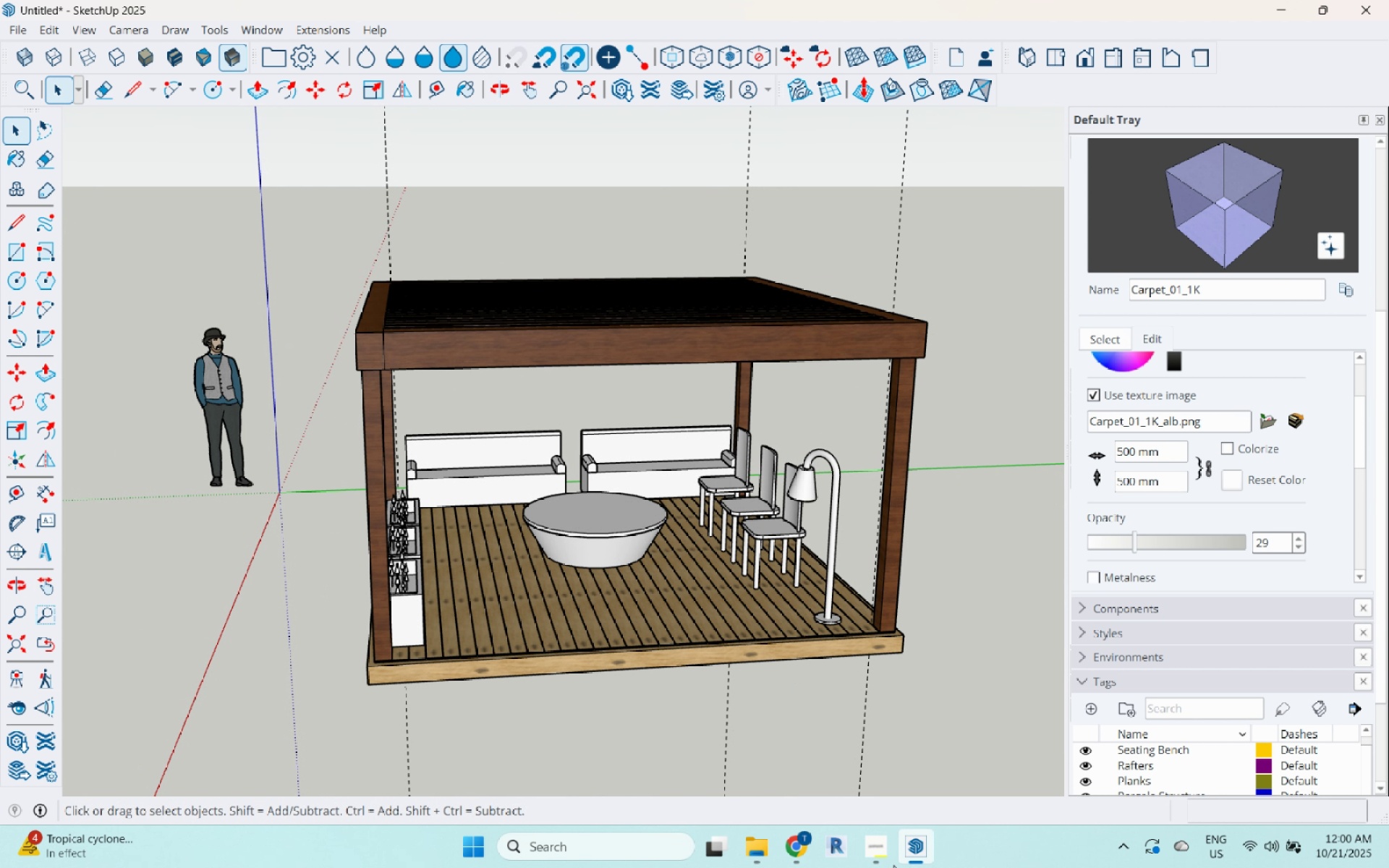 
left_click([878, 861])